 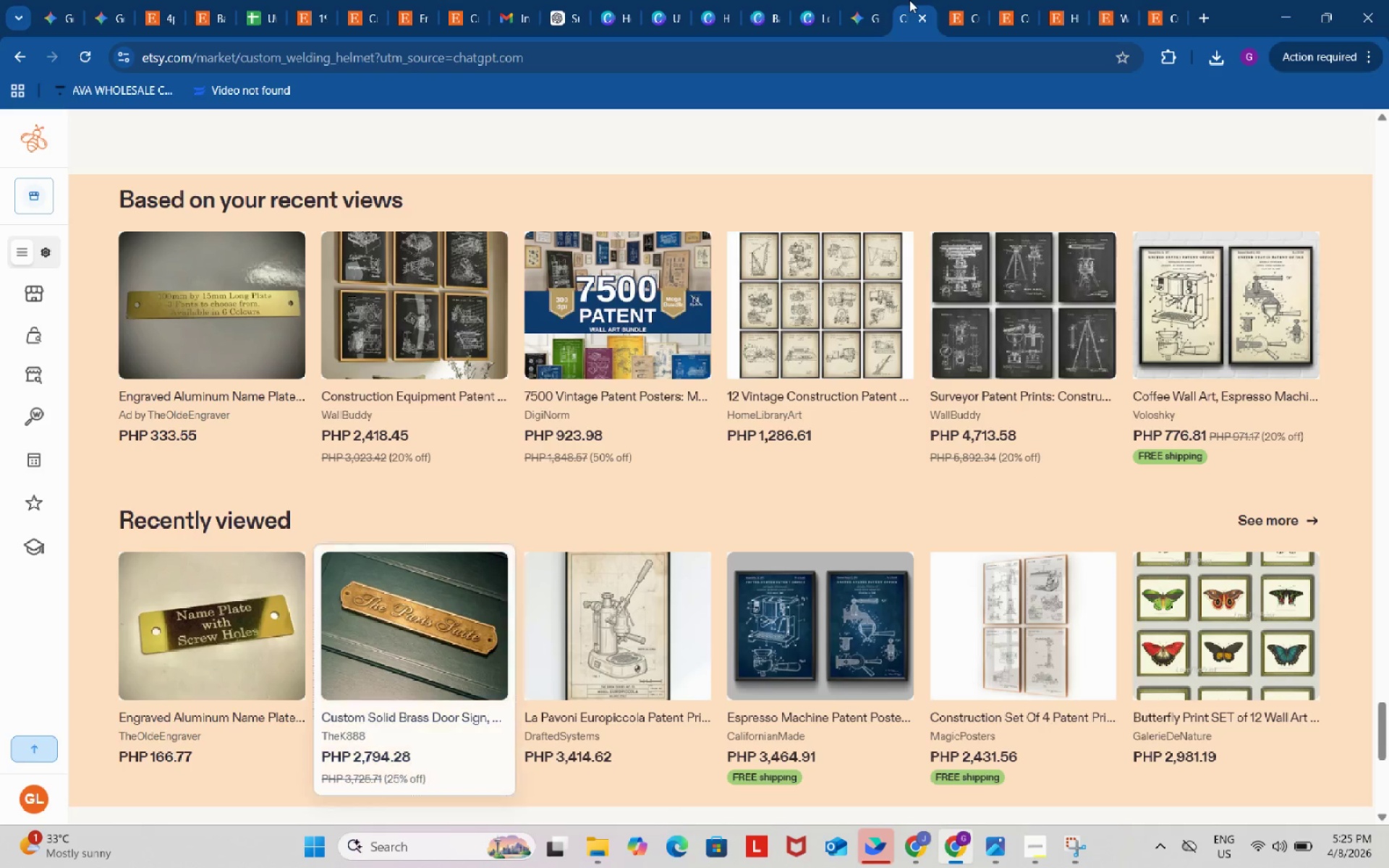 
left_click([992, 0])
 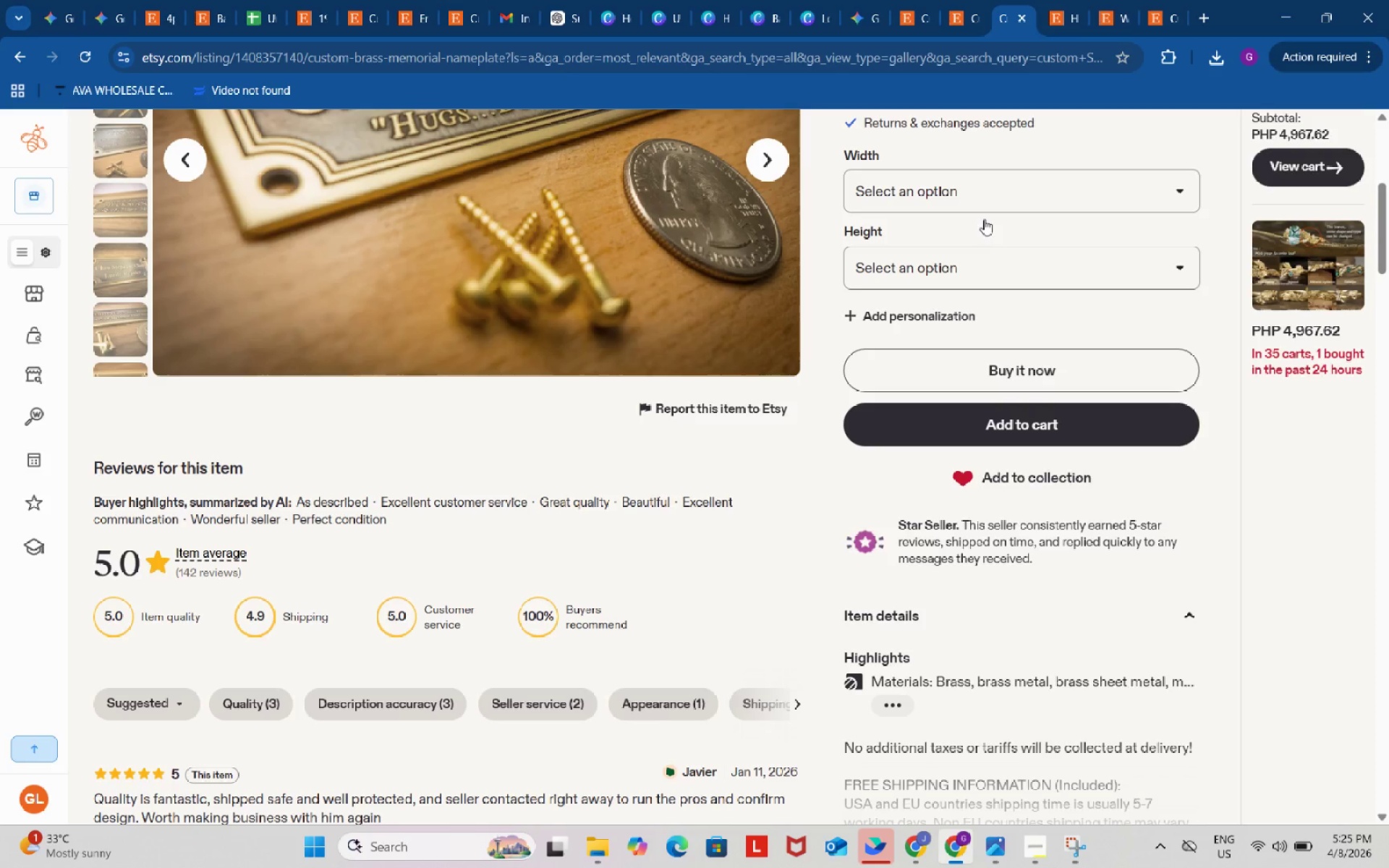 
scroll: coordinate [992, 268], scroll_direction: up, amount: 3.0
 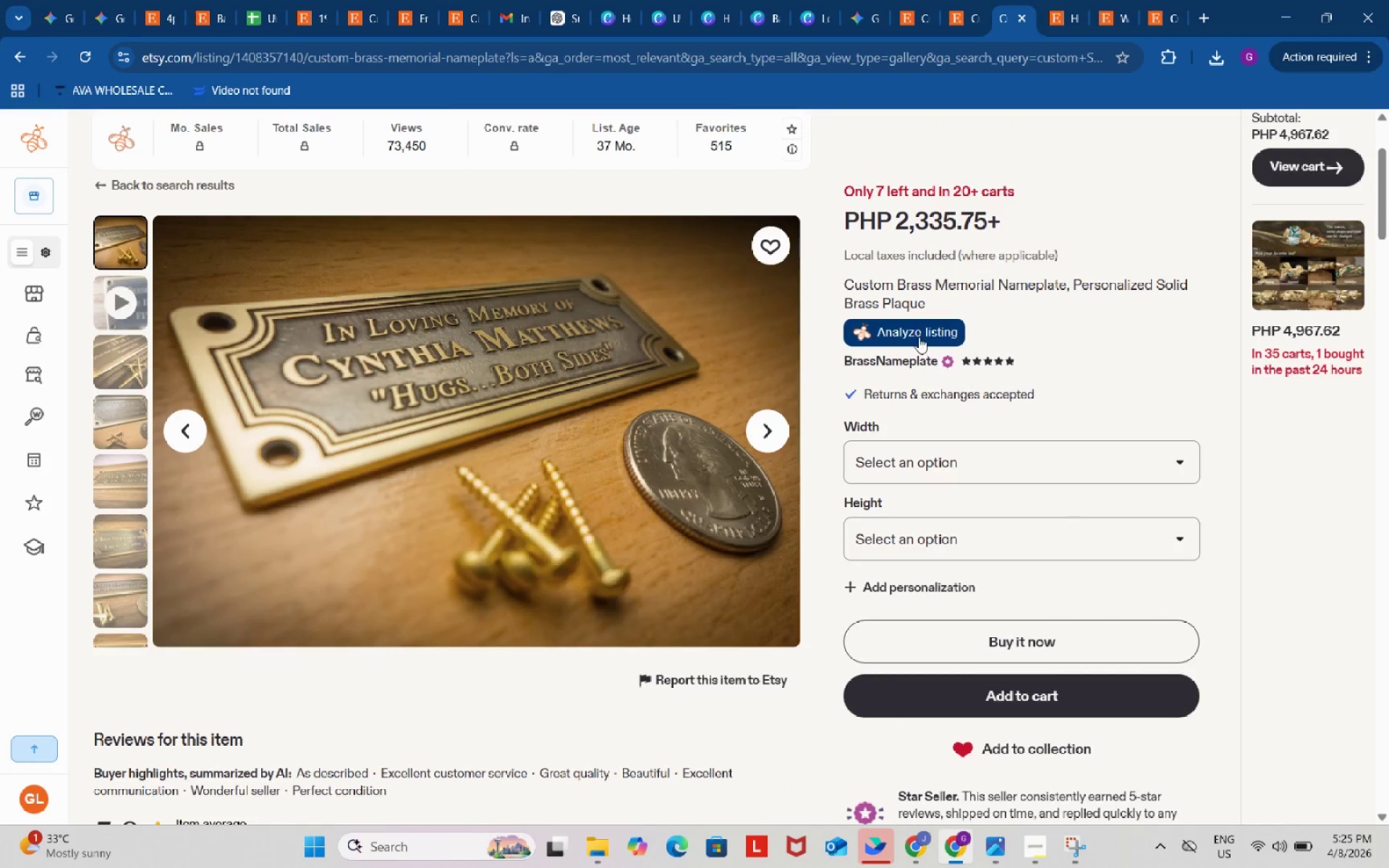 
left_click([917, 328])
 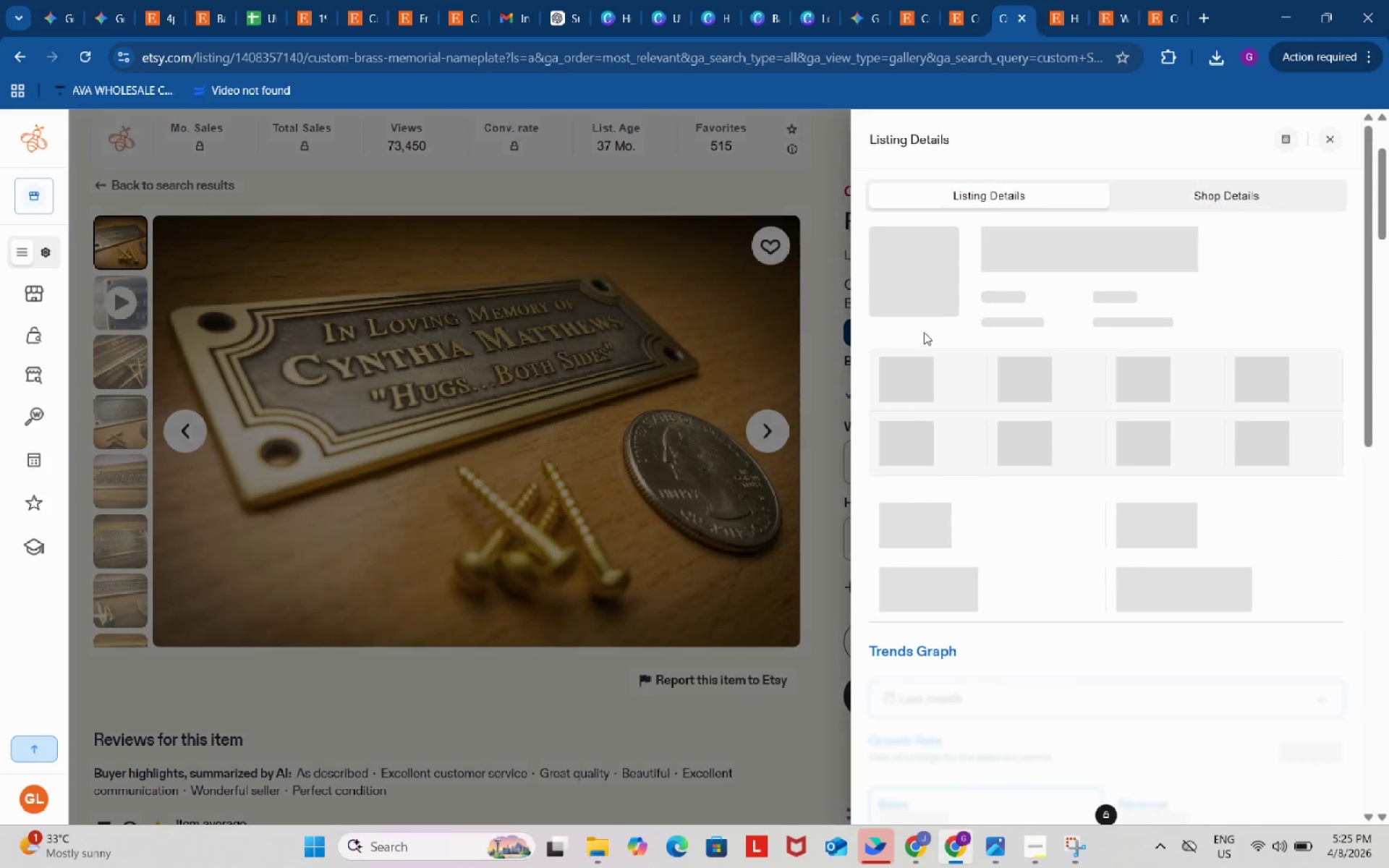 
scroll: coordinate [1003, 463], scroll_direction: down, amount: 11.0
 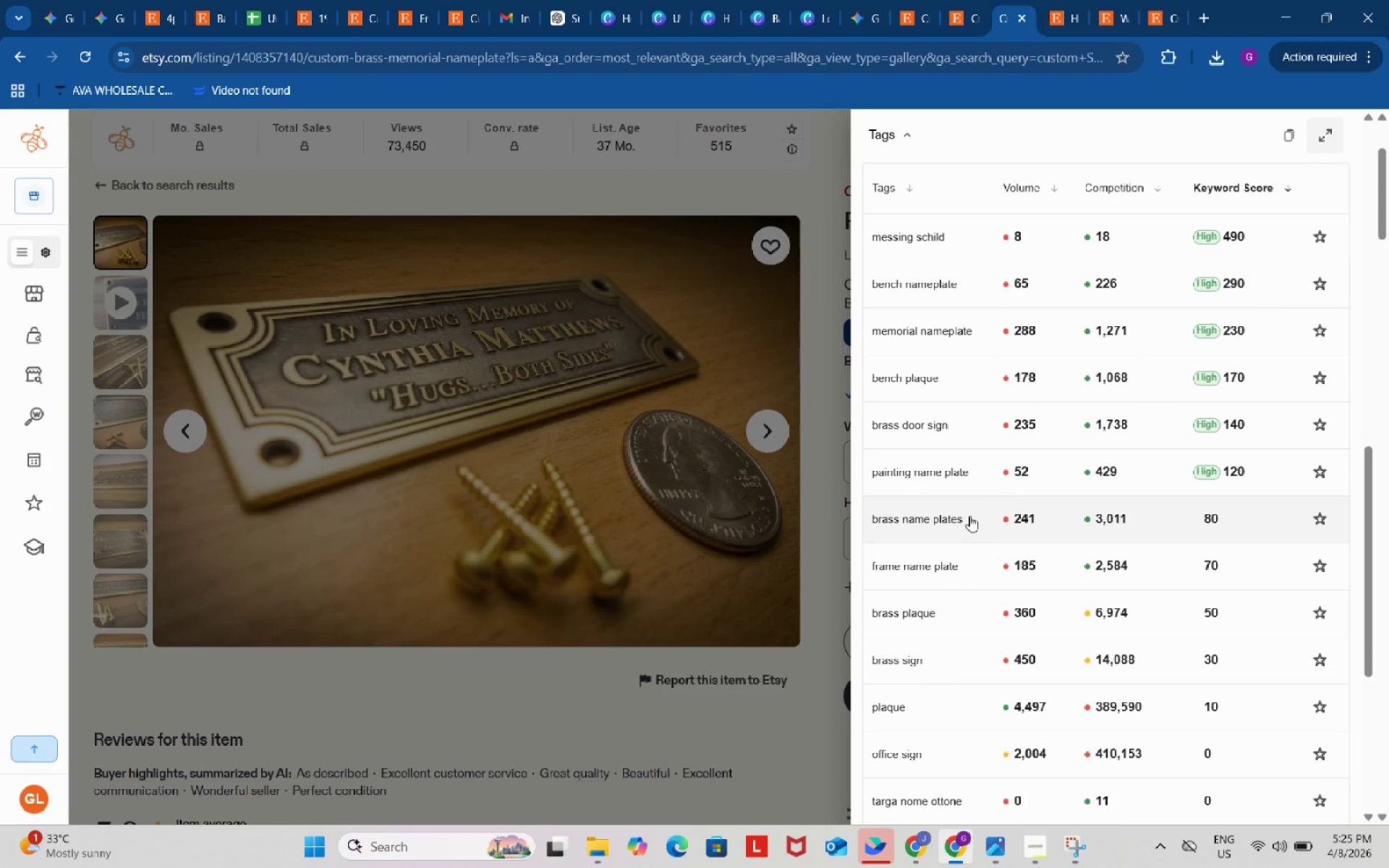 
wait(5.49)
 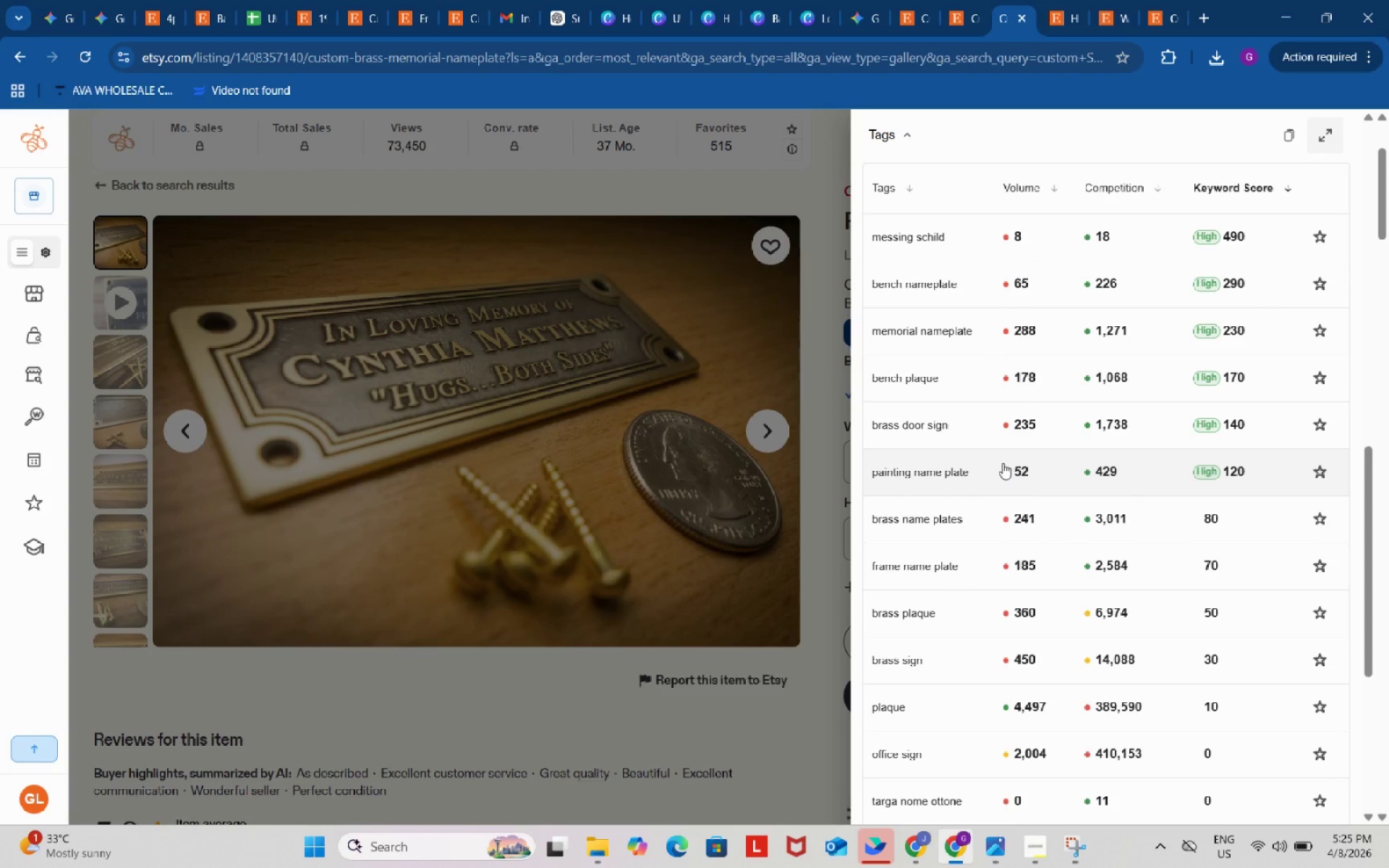 
scroll: coordinate [958, 562], scroll_direction: down, amount: 1.0
 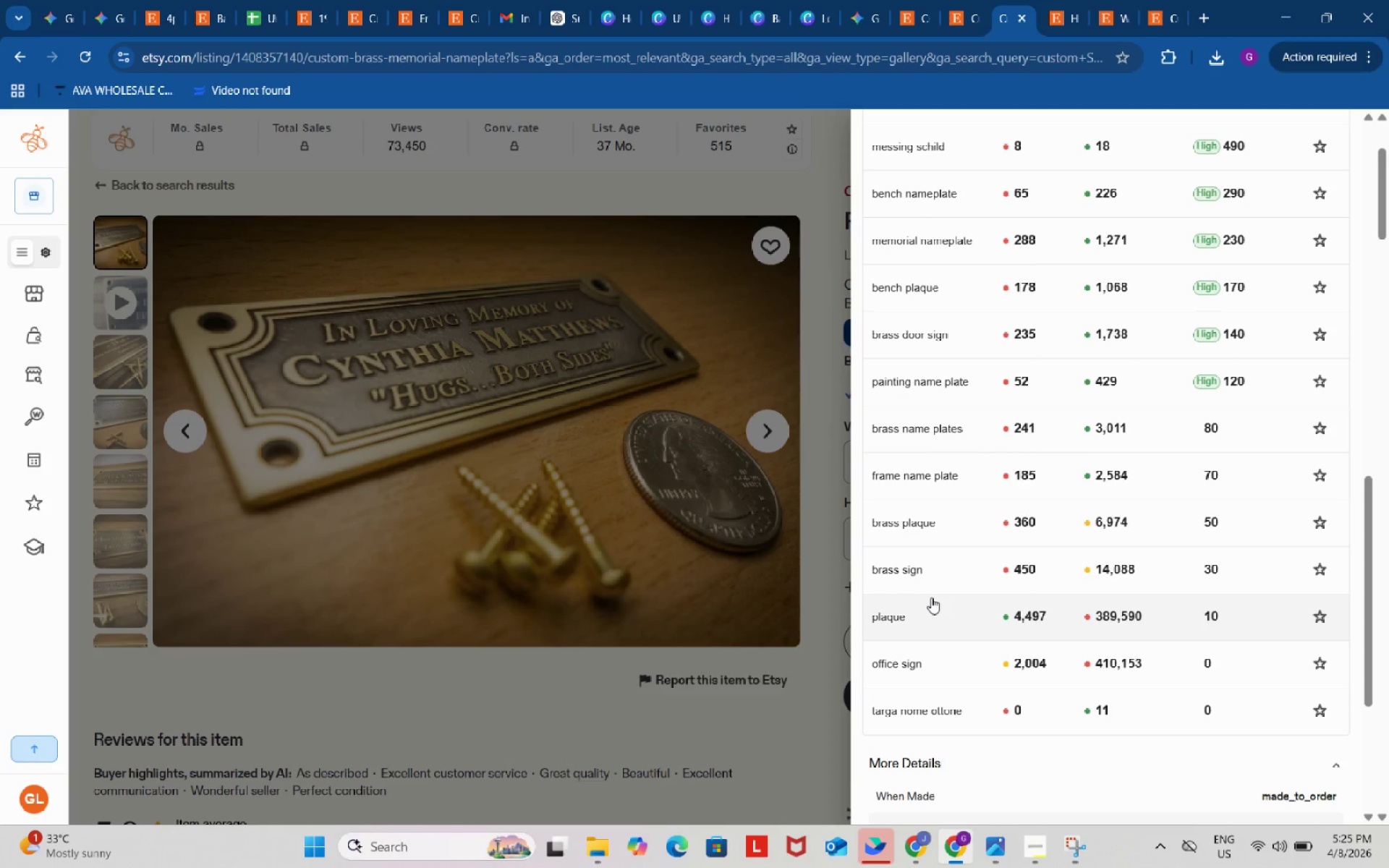 
mouse_move([904, 561])
 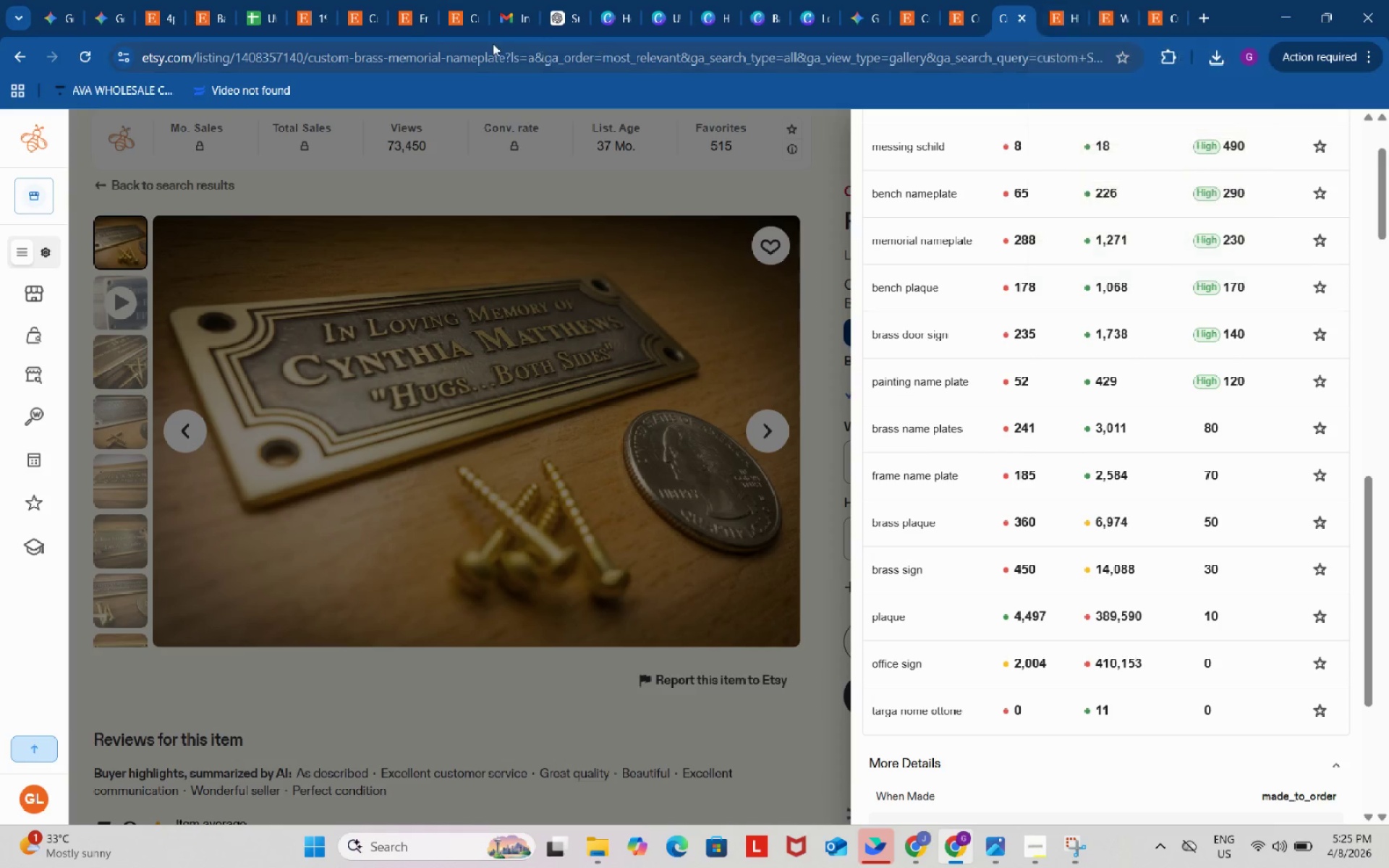 
left_click([269, 0])
 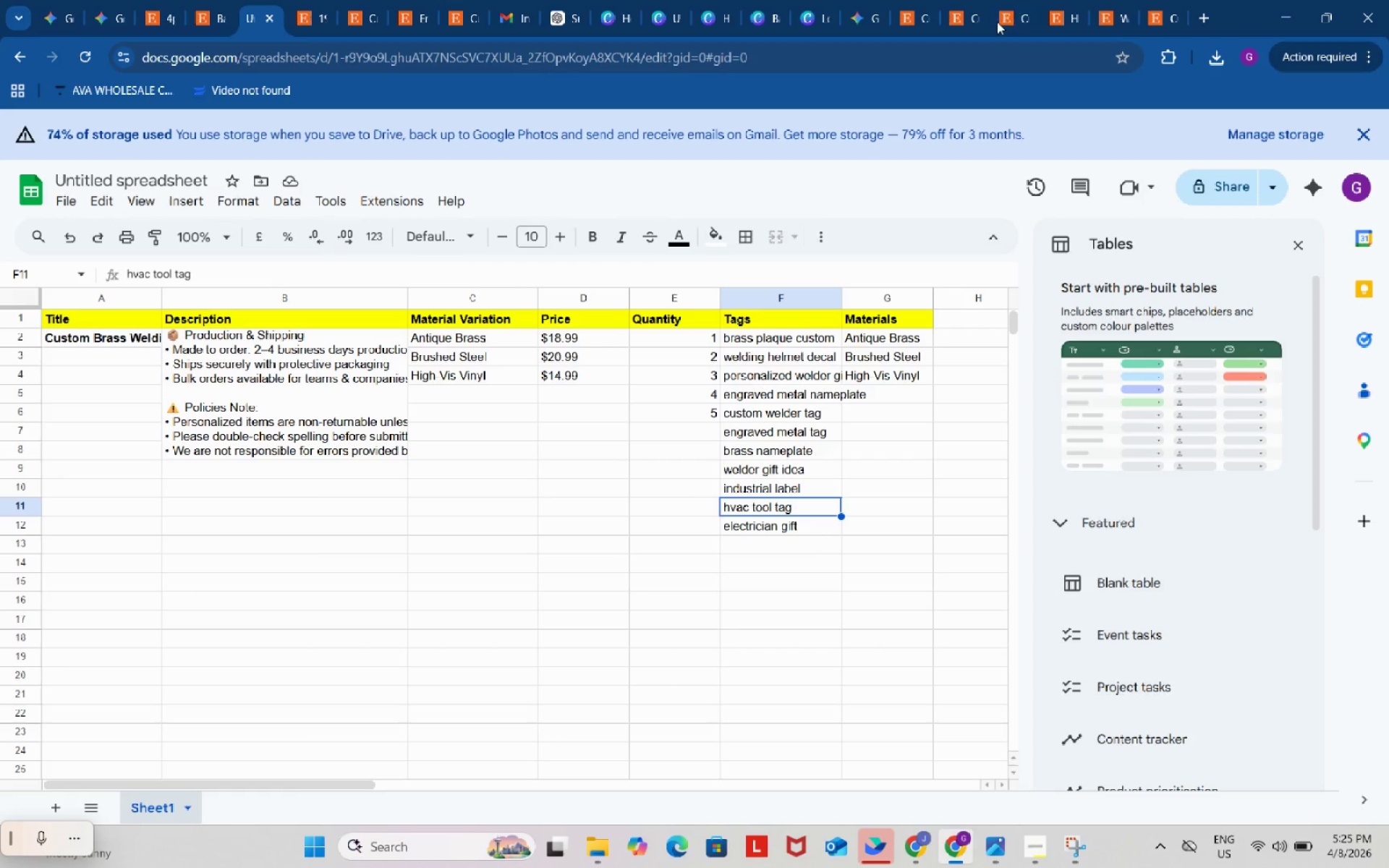 
left_click([1015, 0])
 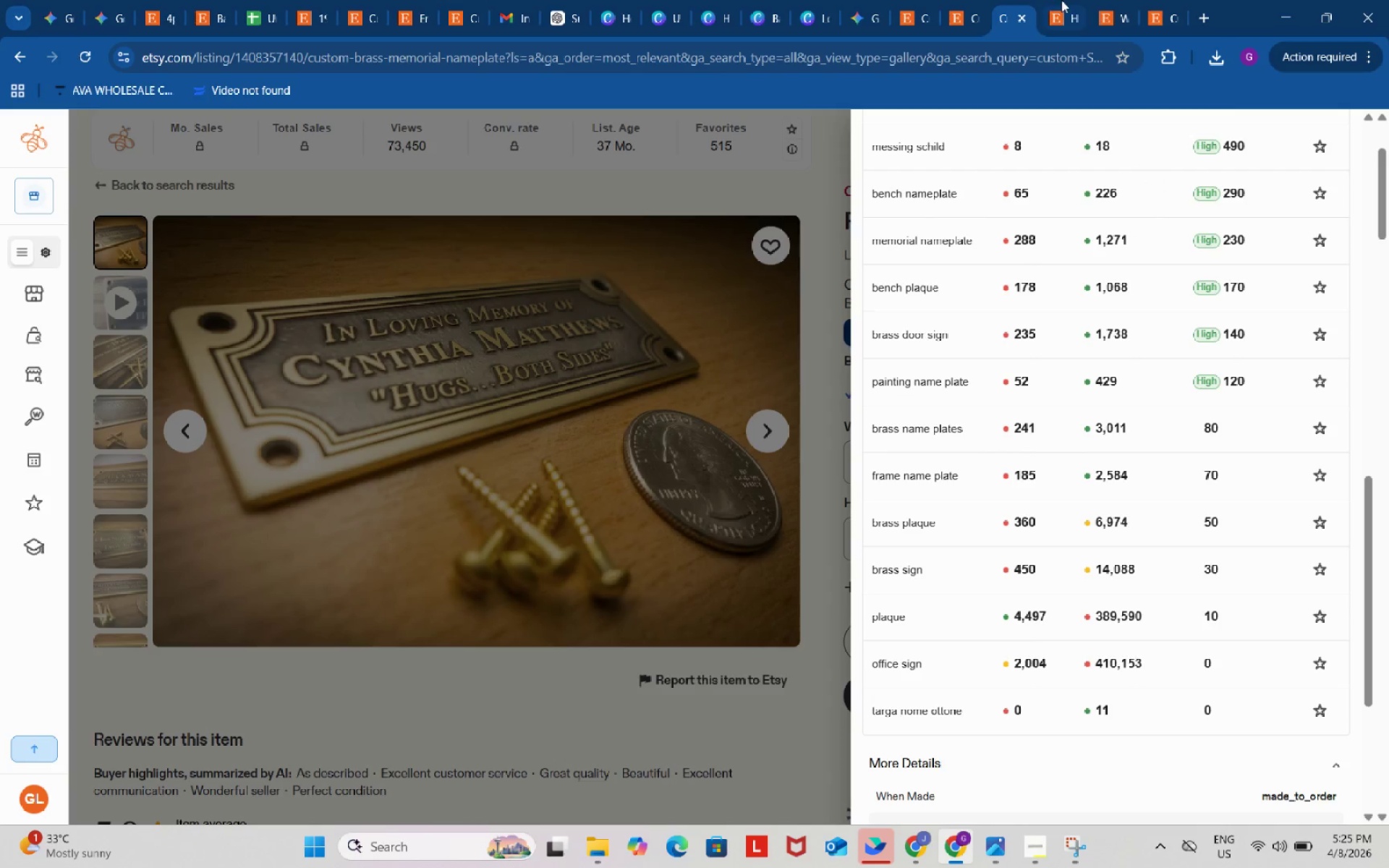 
left_click([1063, 0])
 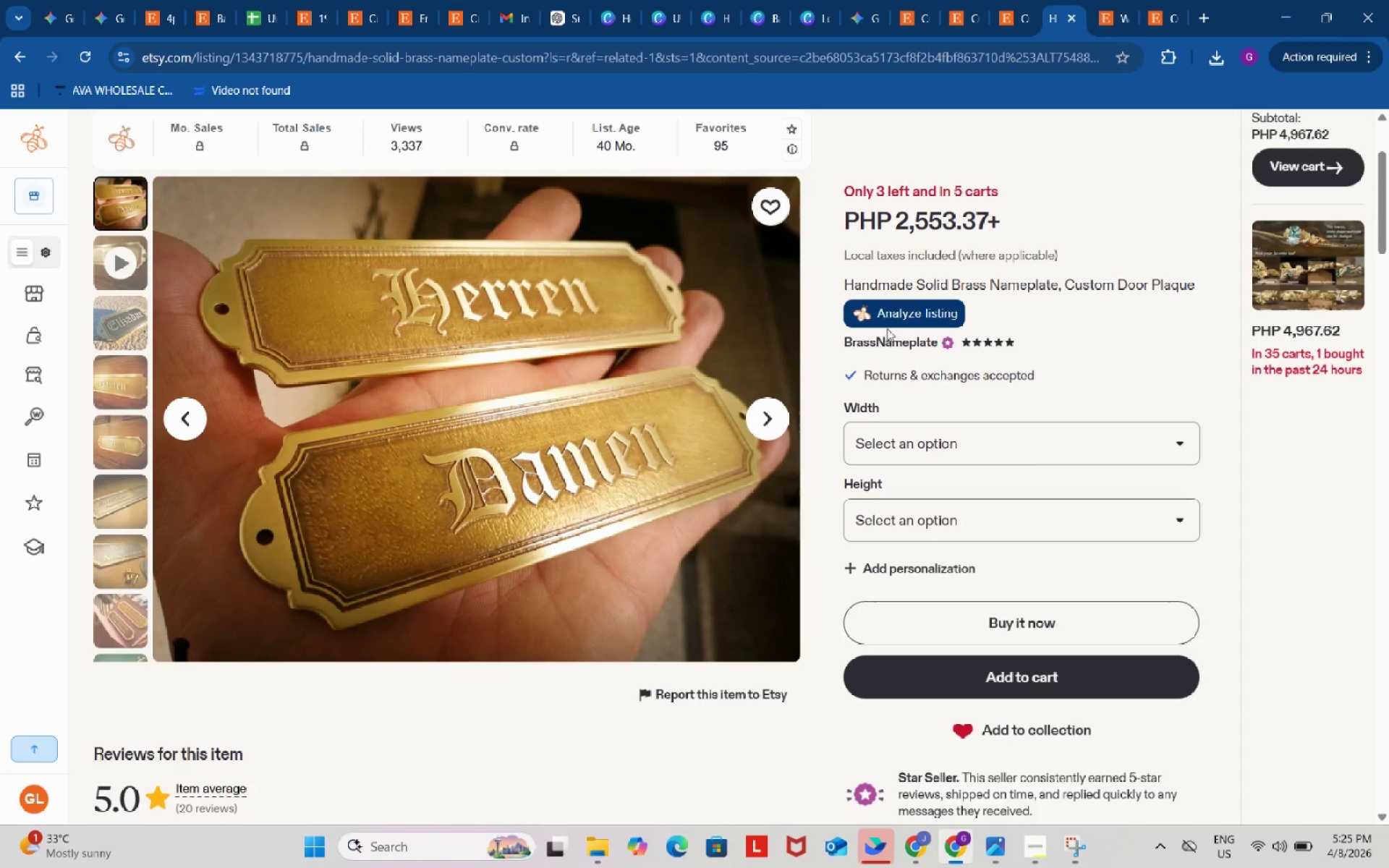 
left_click([896, 312])
 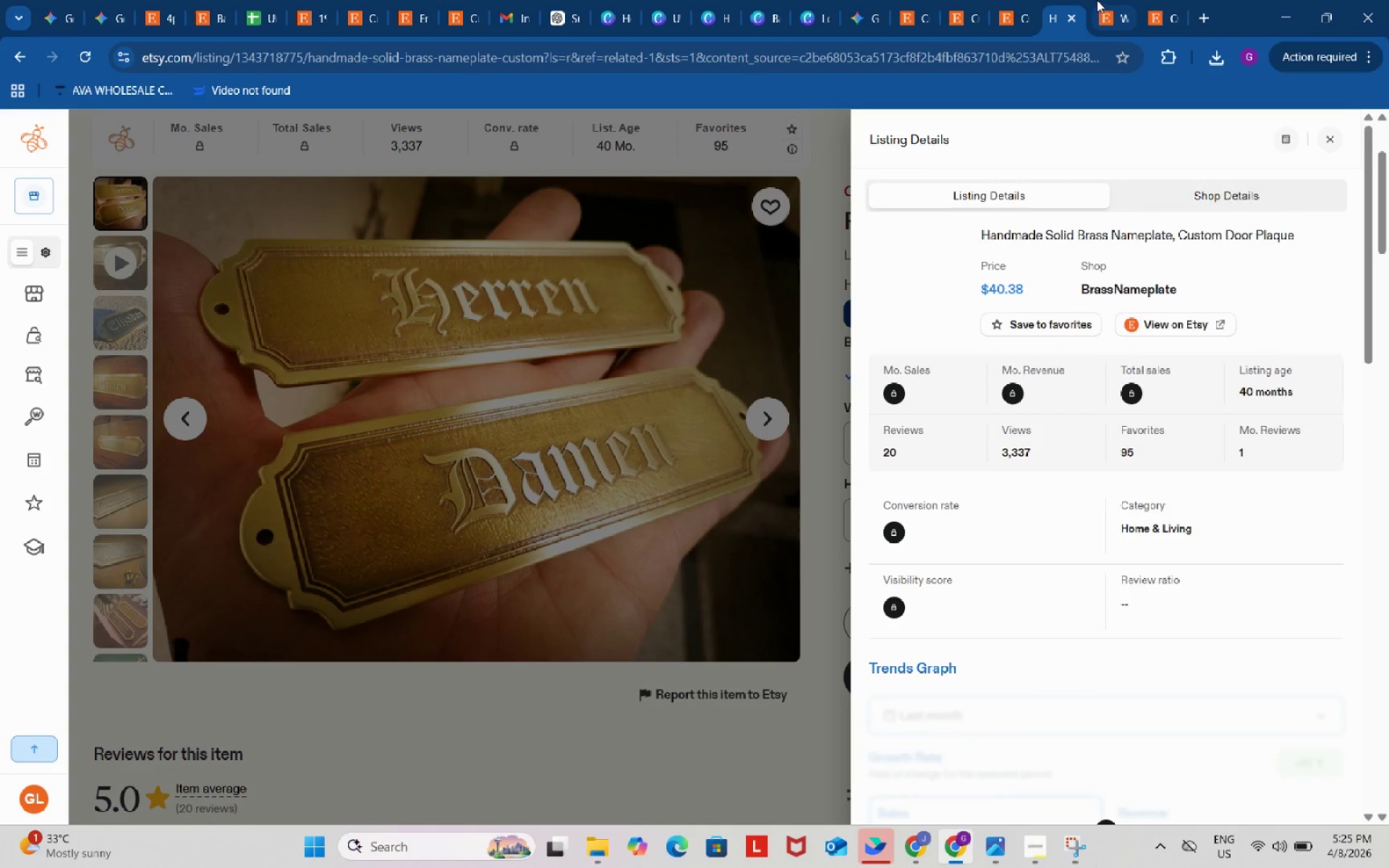 
left_click([1105, 0])
 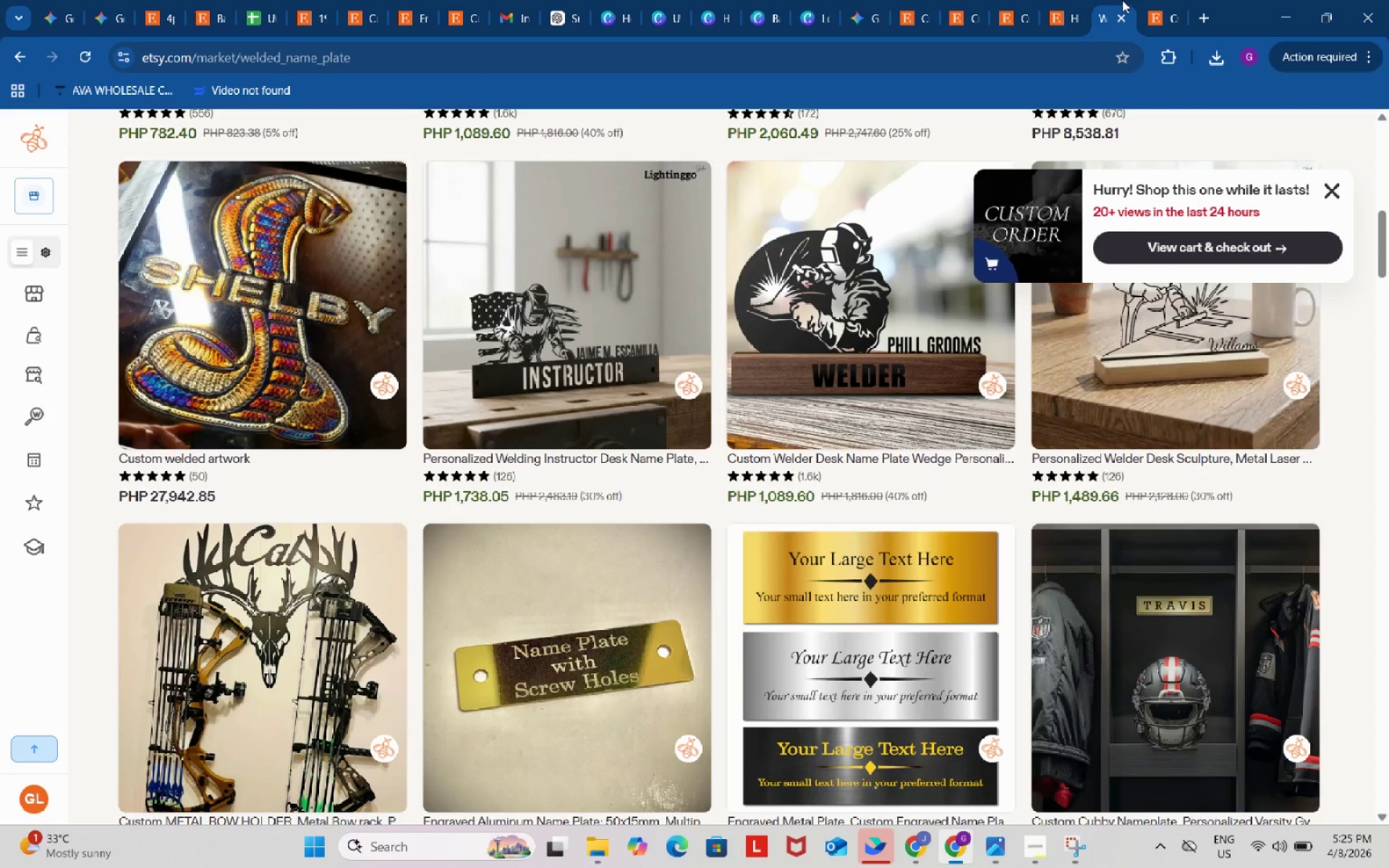 
left_click([1137, 0])
 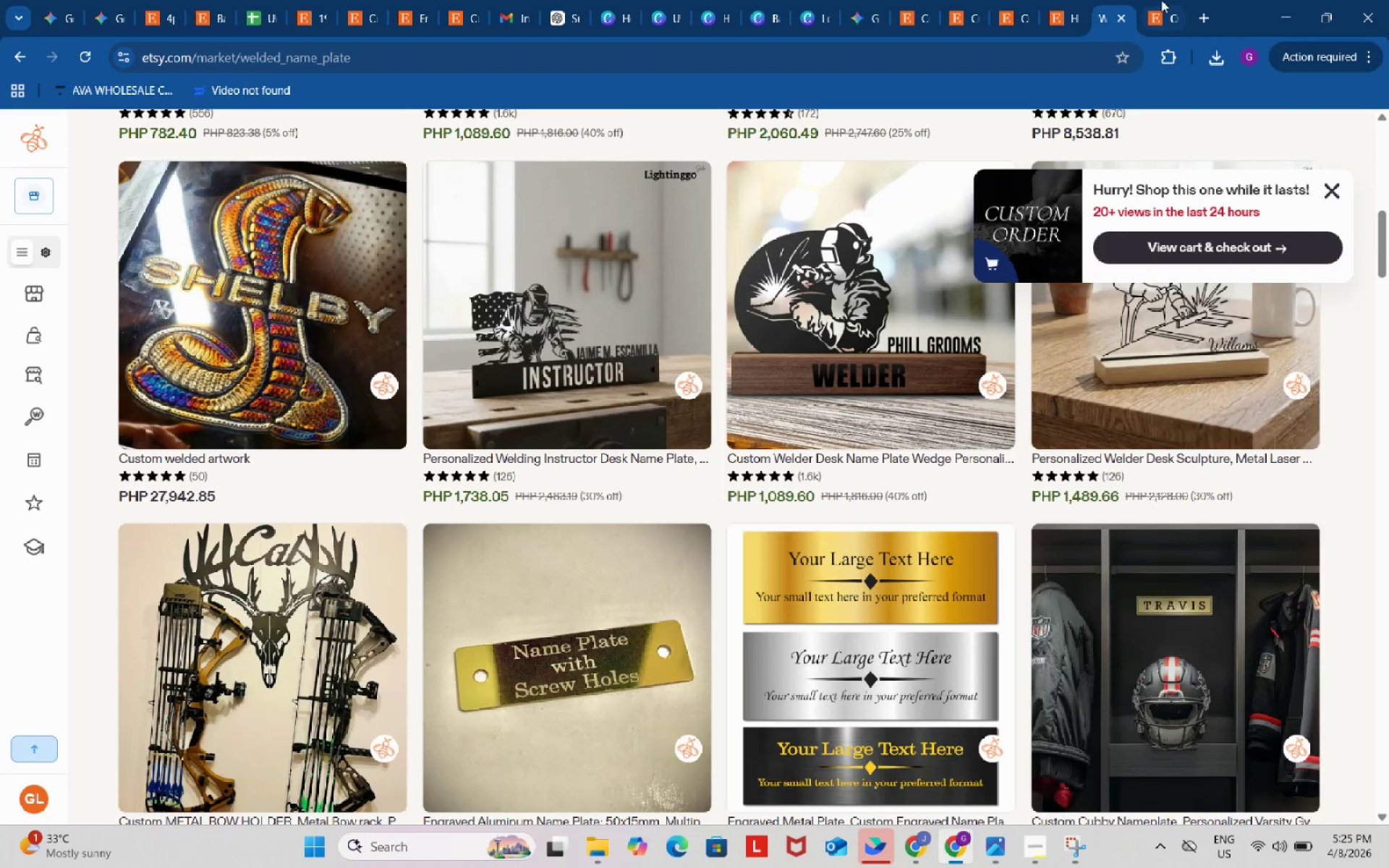 
left_click([1161, 0])
 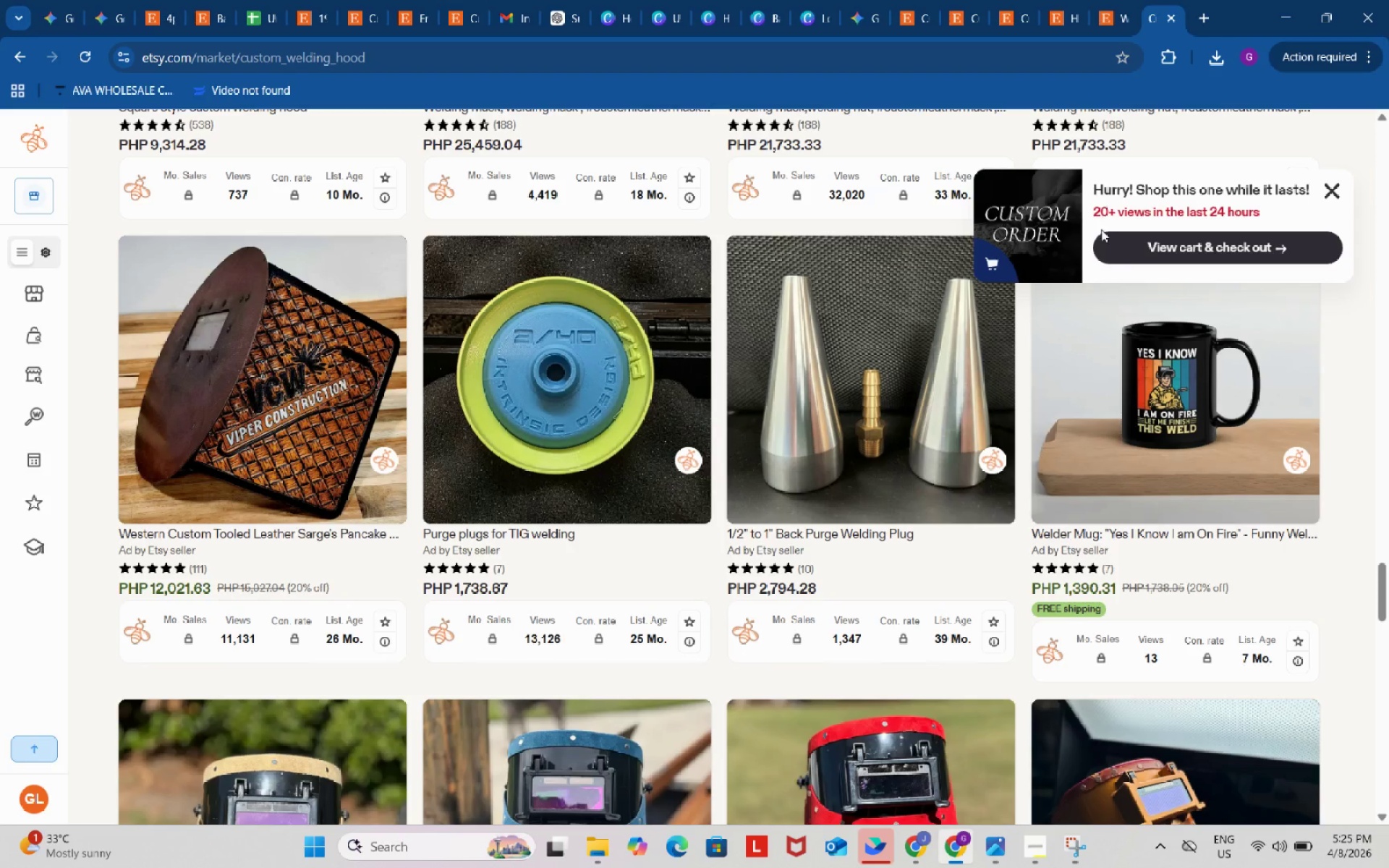 
scroll: coordinate [1083, 309], scroll_direction: up, amount: 5.0
 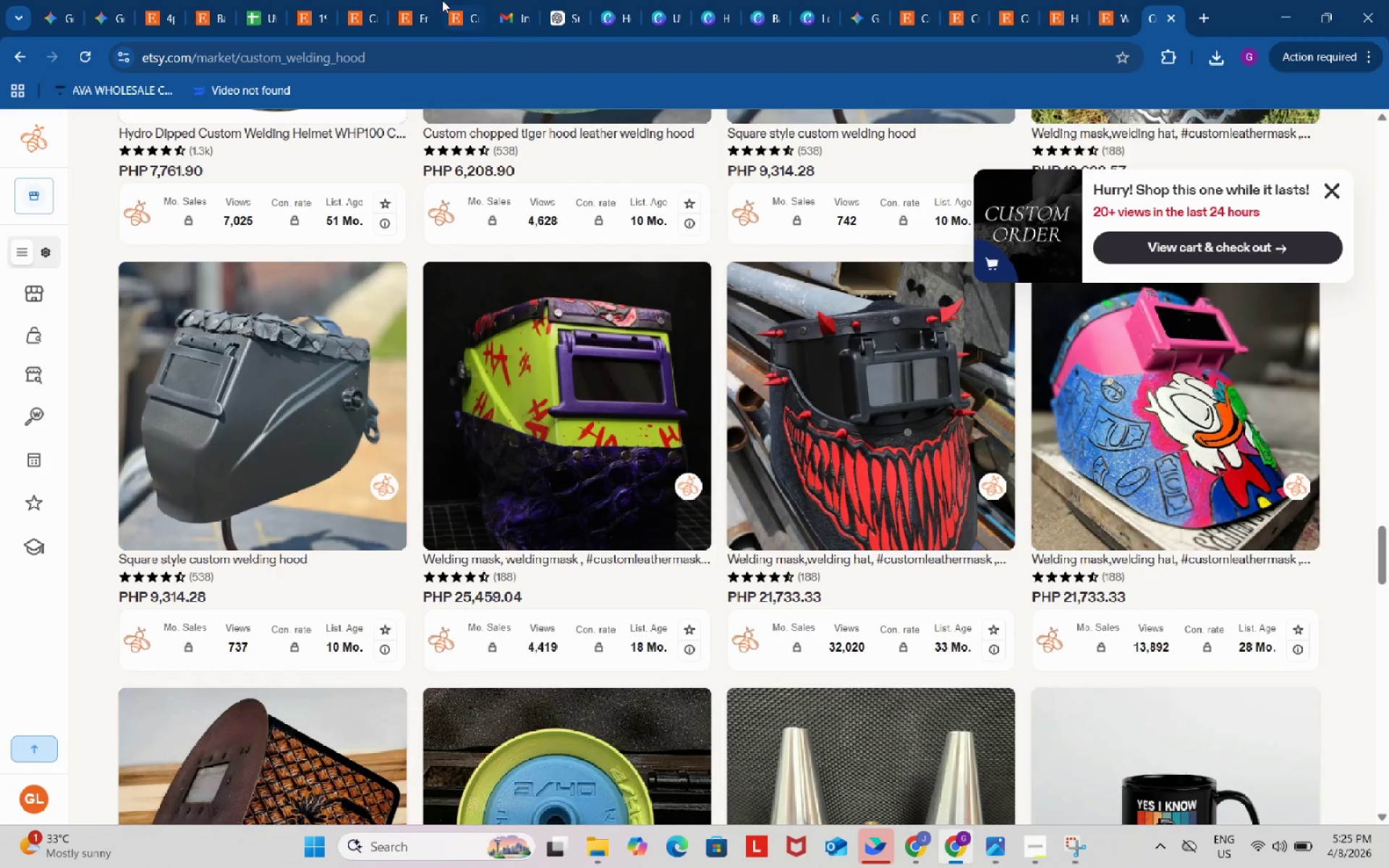 
left_click([434, 0])
 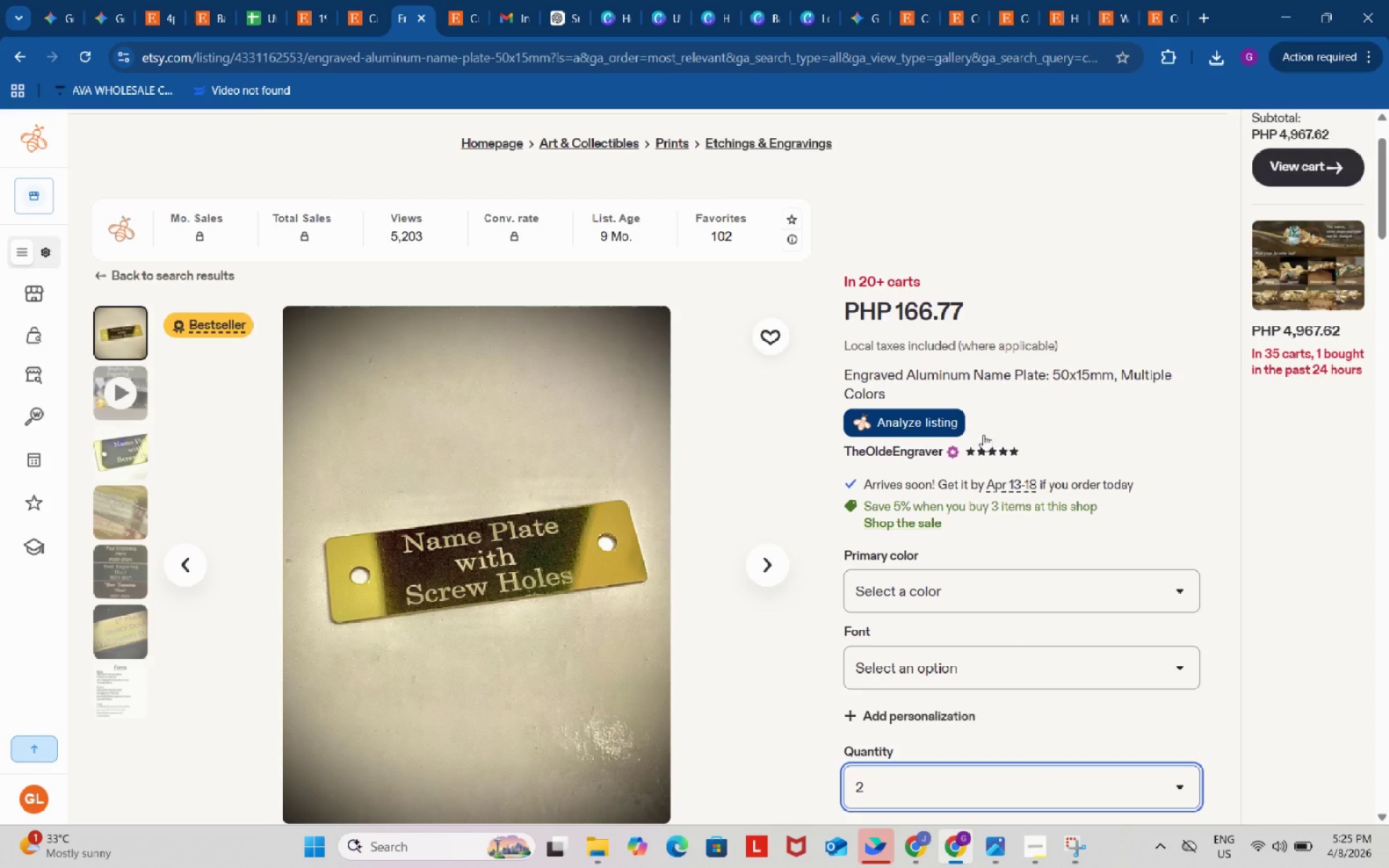 
left_click([956, 412])
 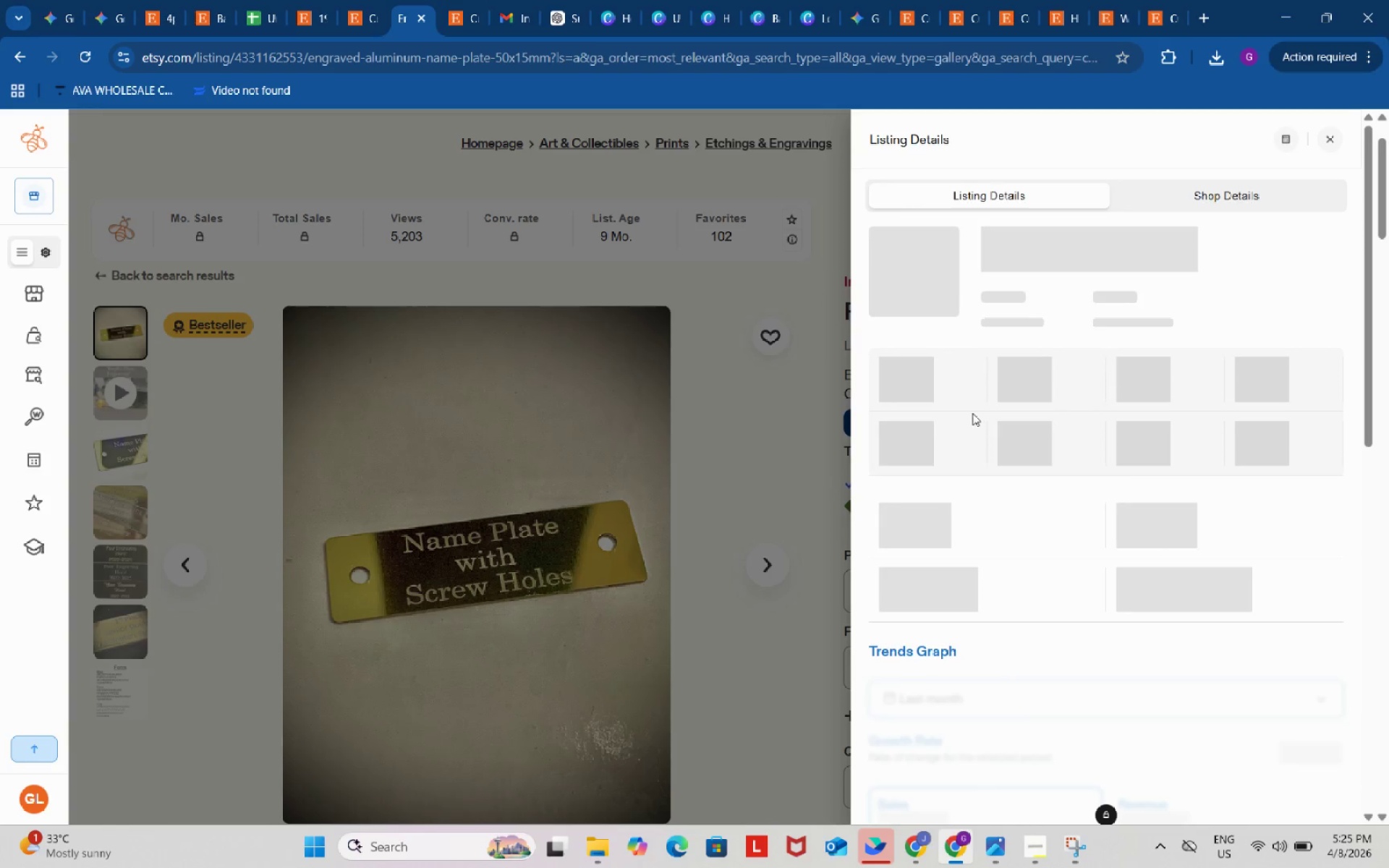 
scroll: coordinate [1125, 484], scroll_direction: down, amount: 10.0
 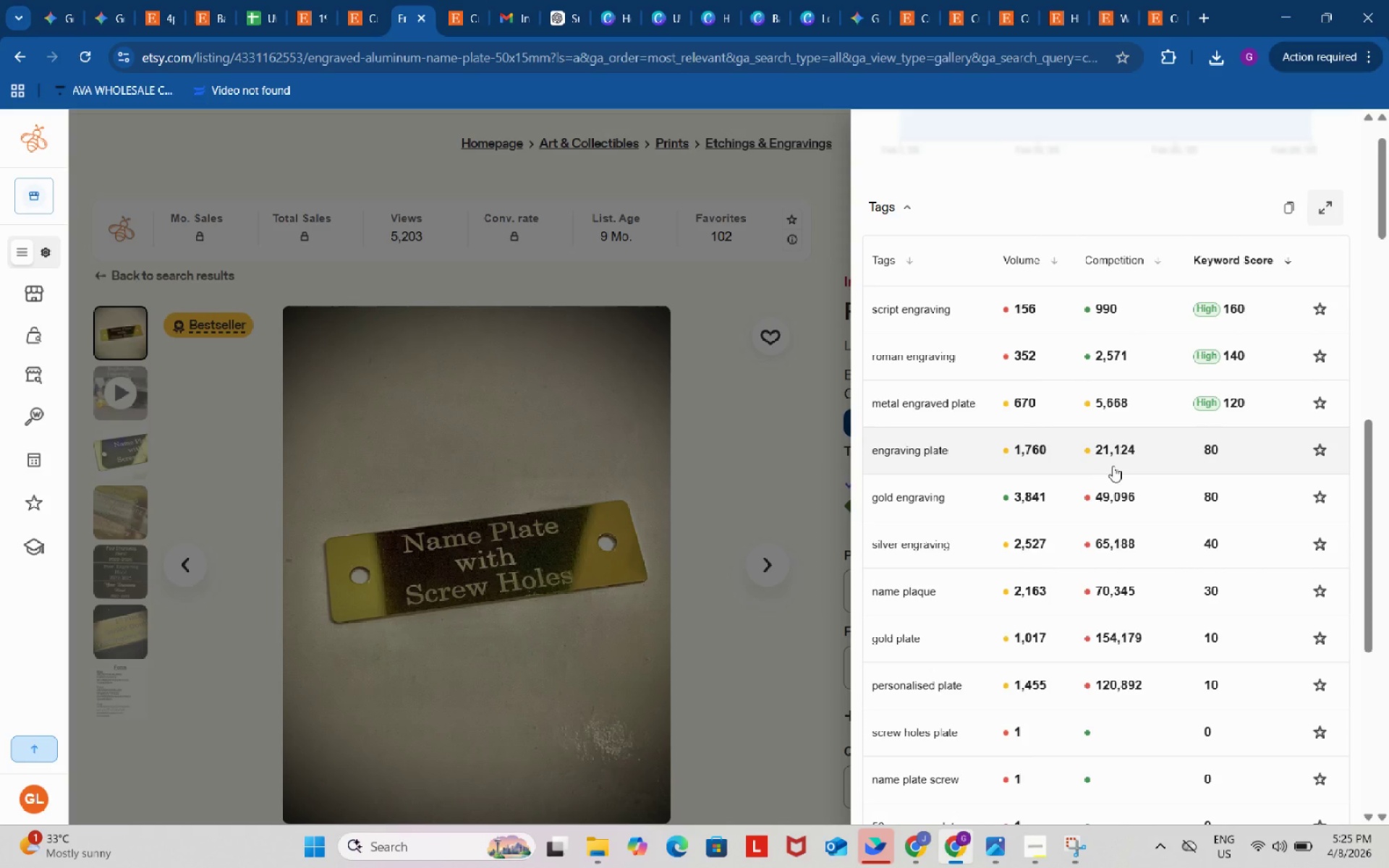 
left_click([925, 404])
 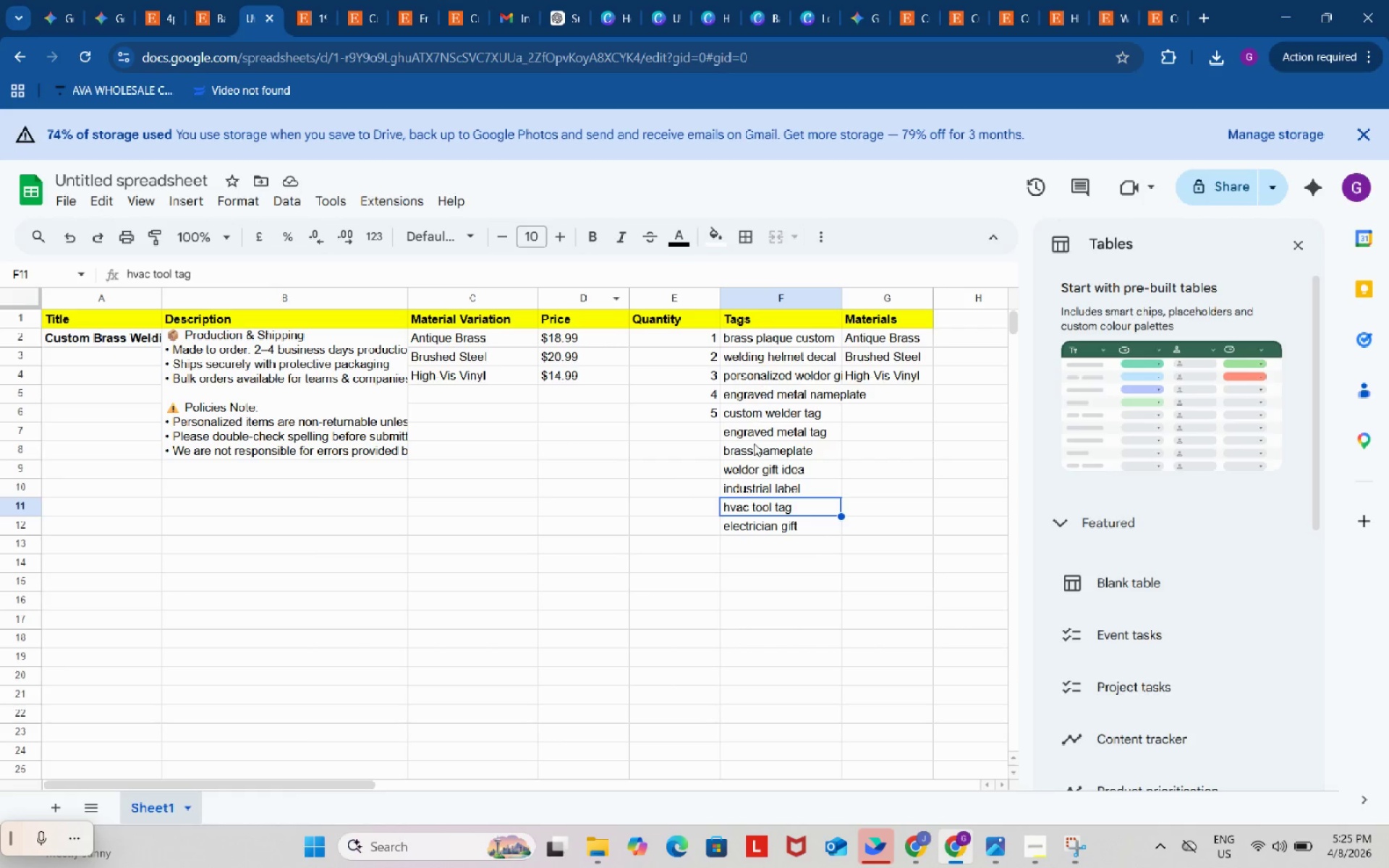 
left_click([762, 547])
 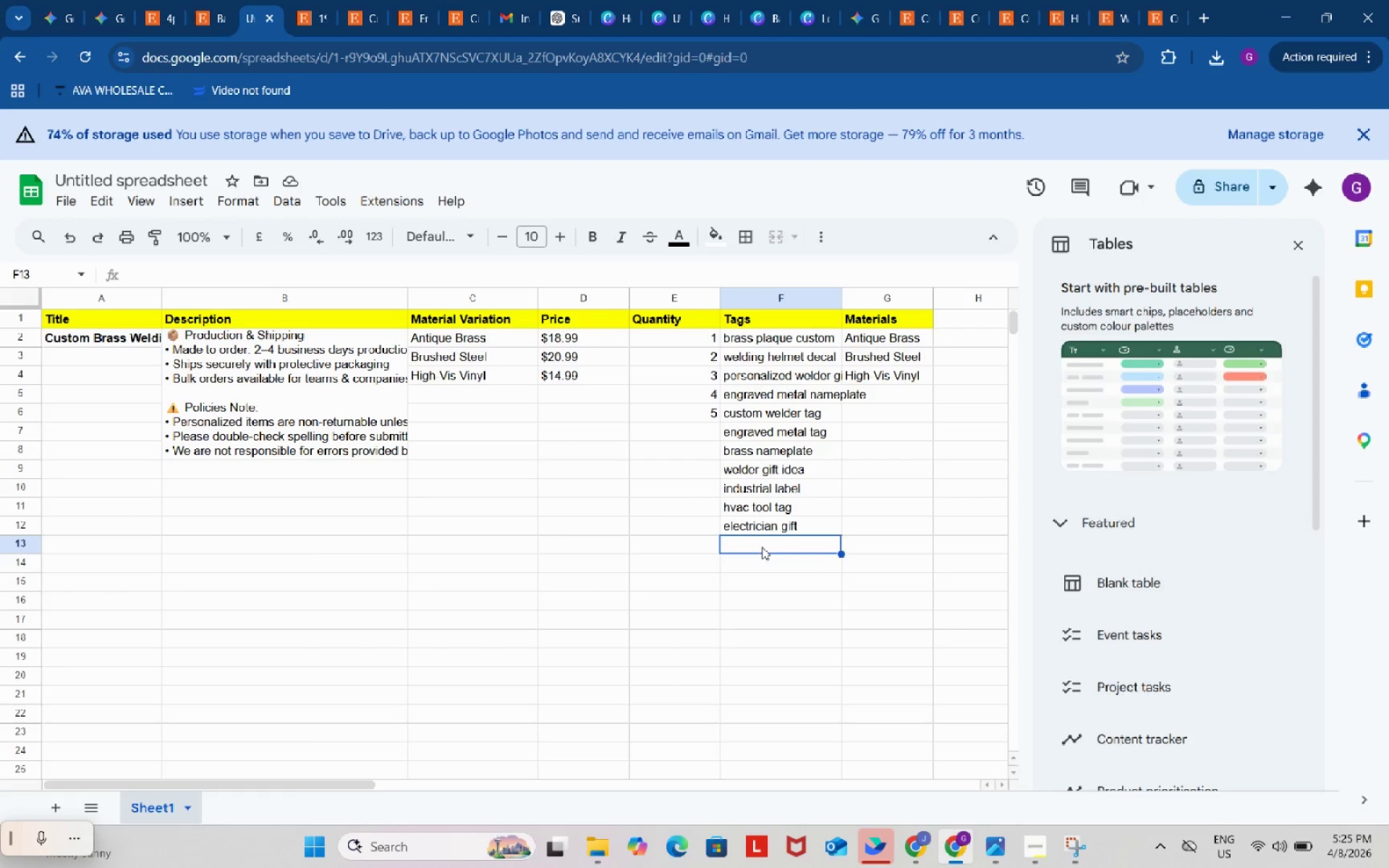 
key(Control+ControlLeft)
 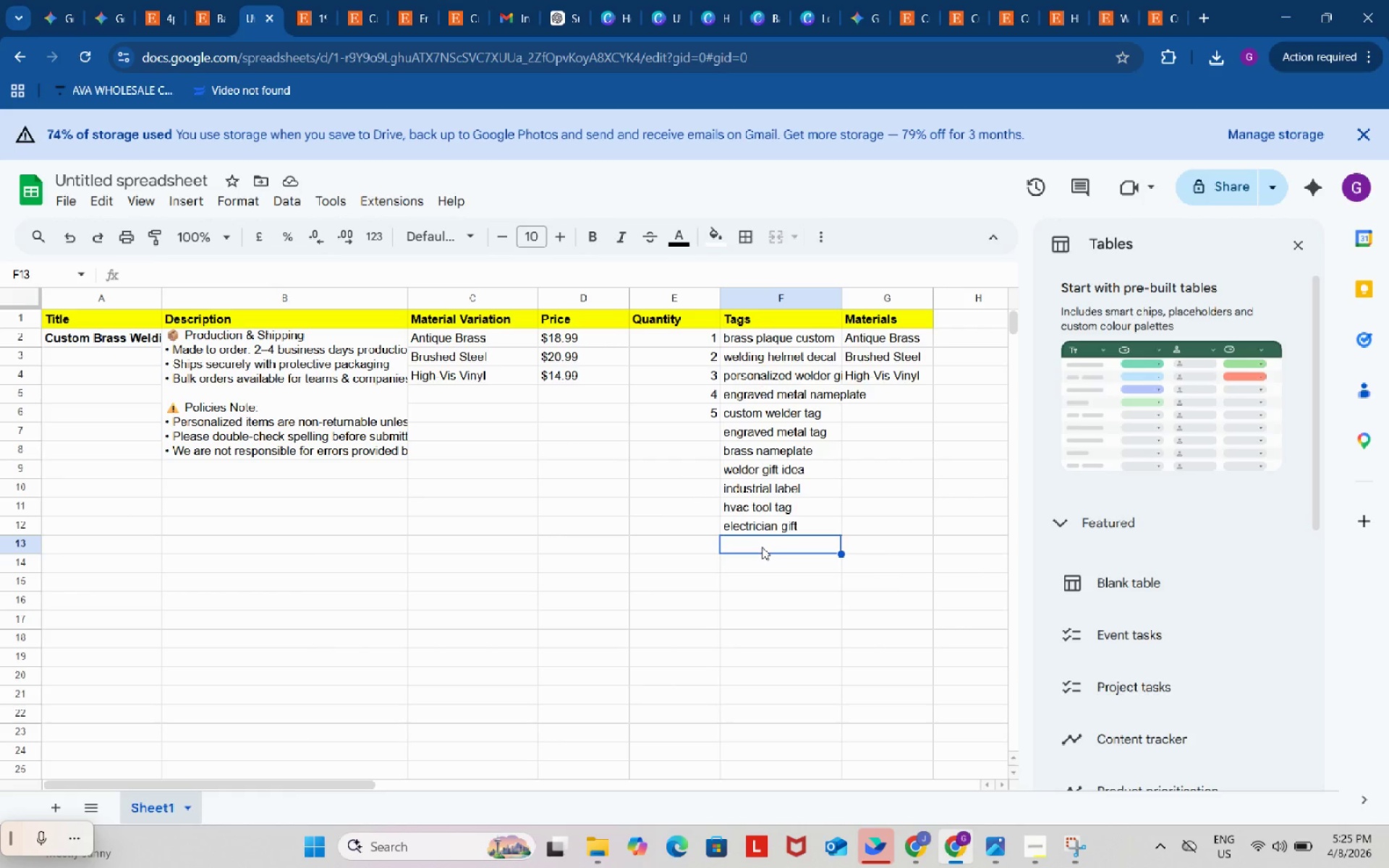 
key(Control+V)
 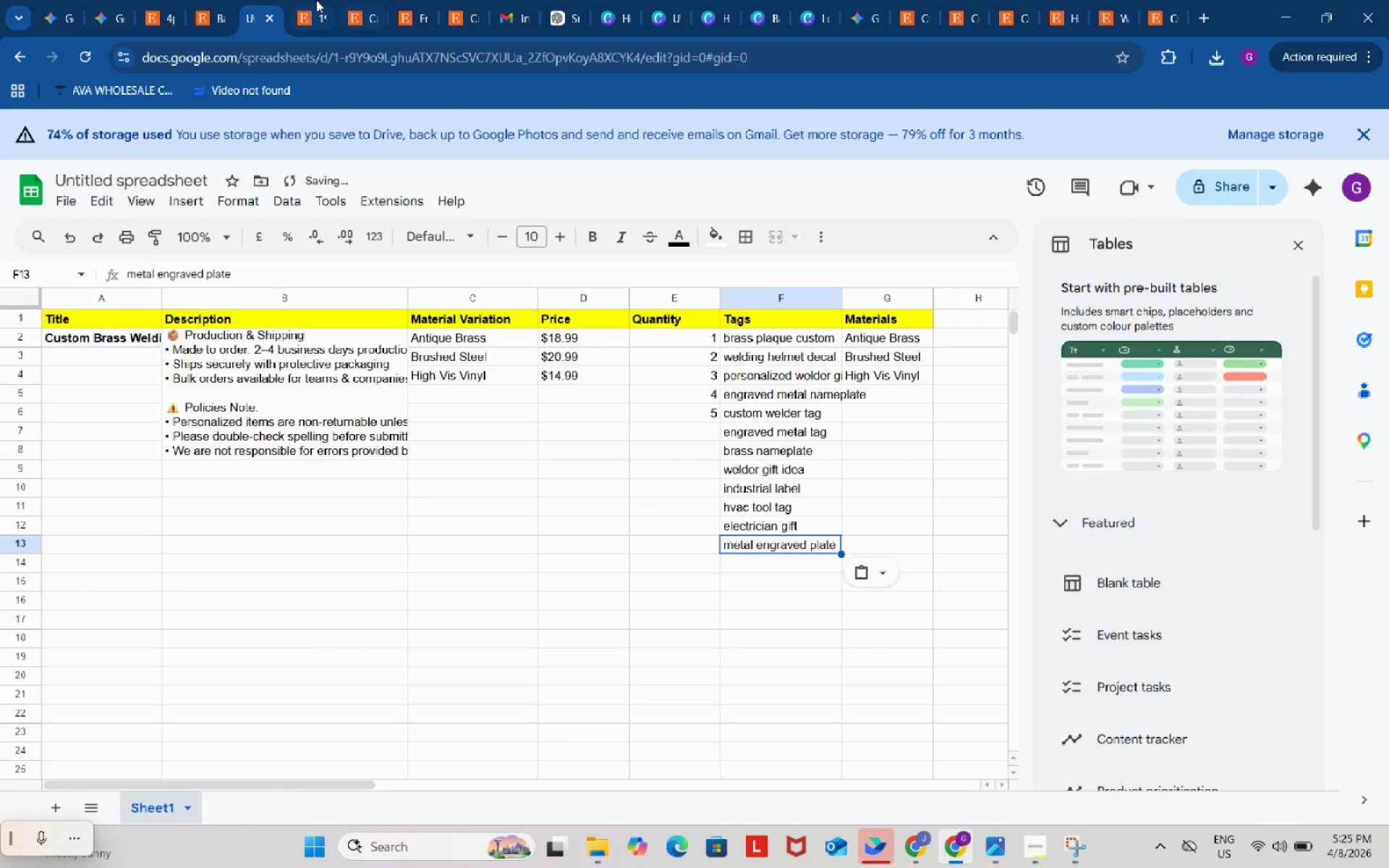 
left_click([315, 0])
 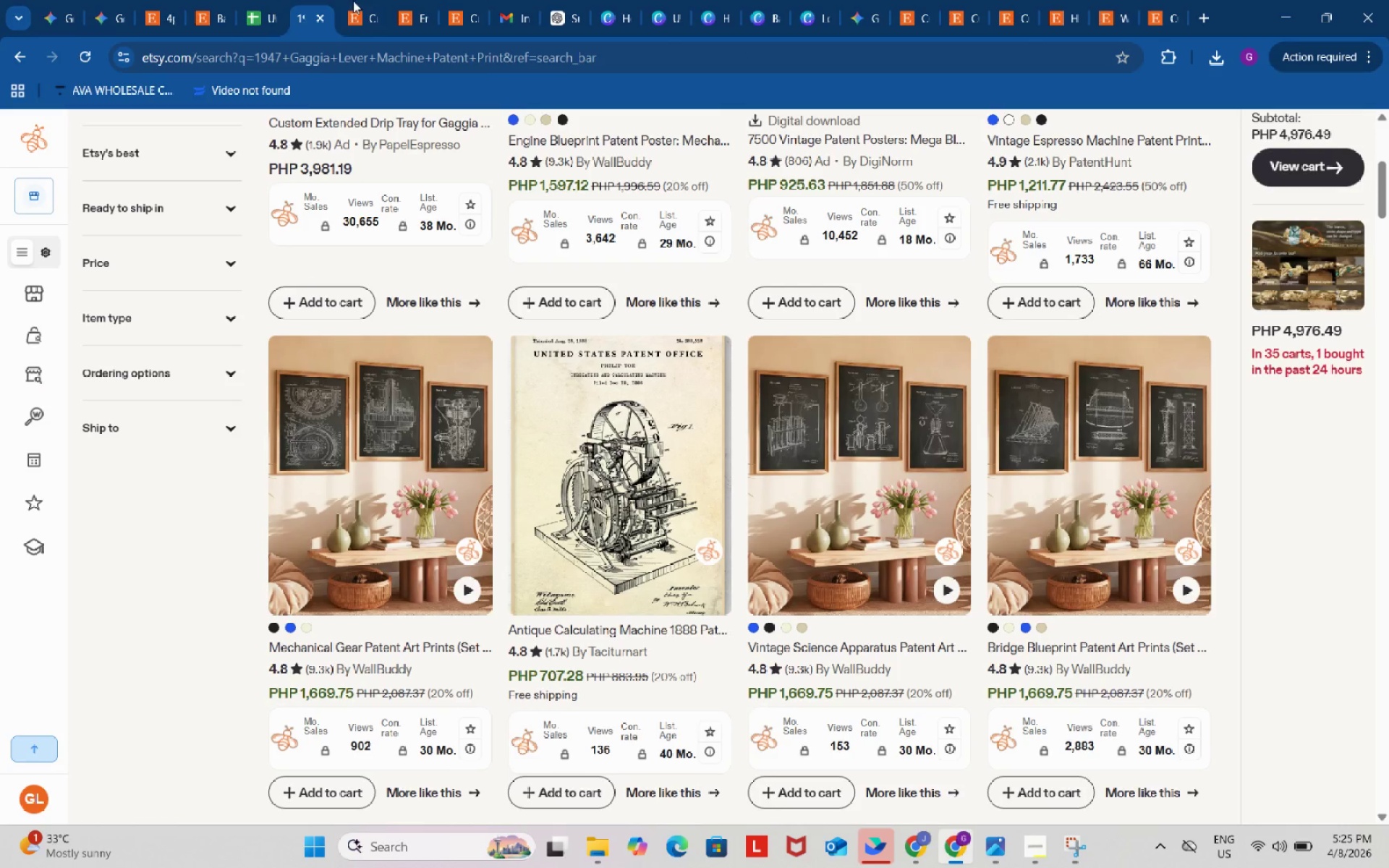 
left_click([370, 0])
 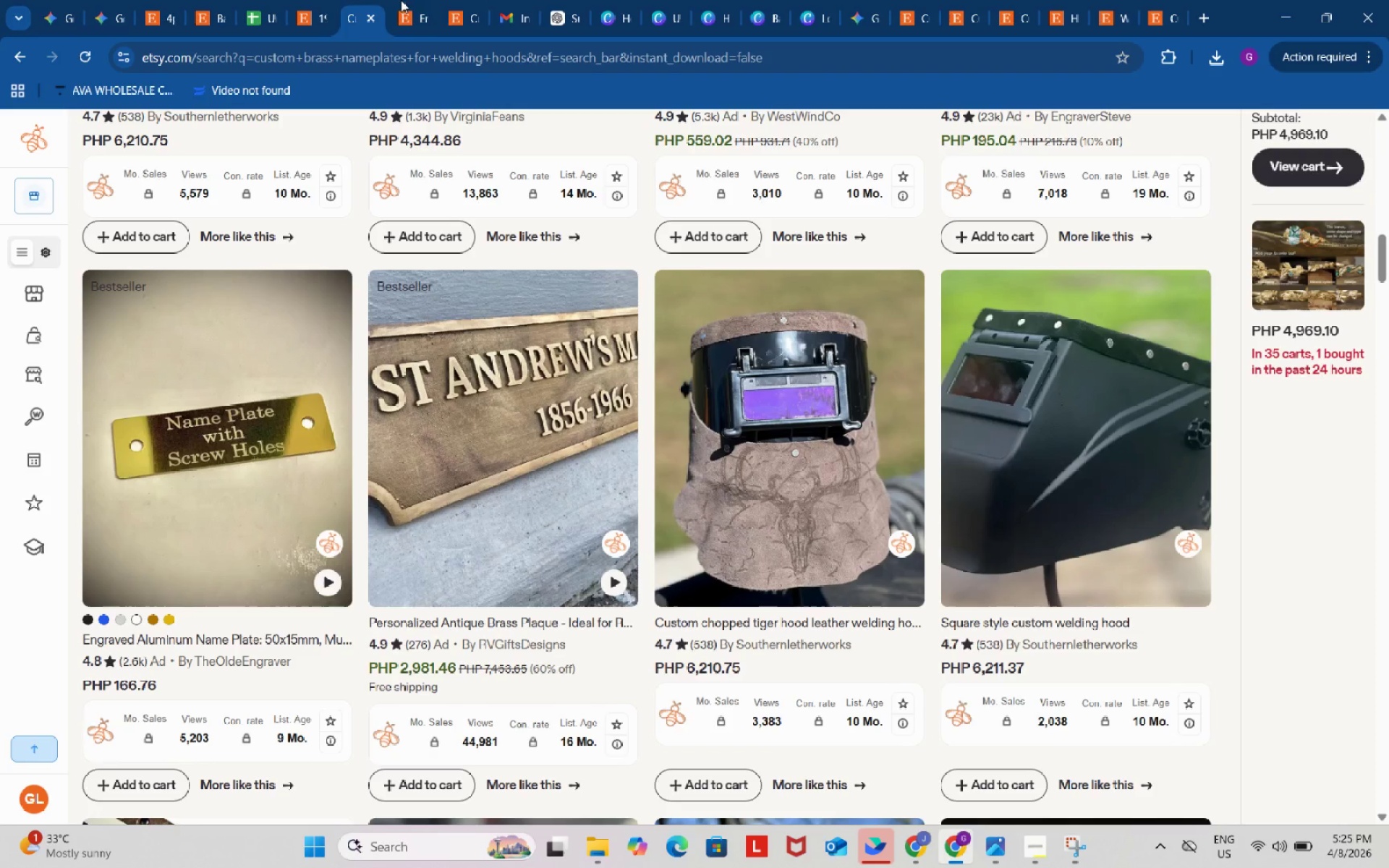 
left_click([413, 0])
 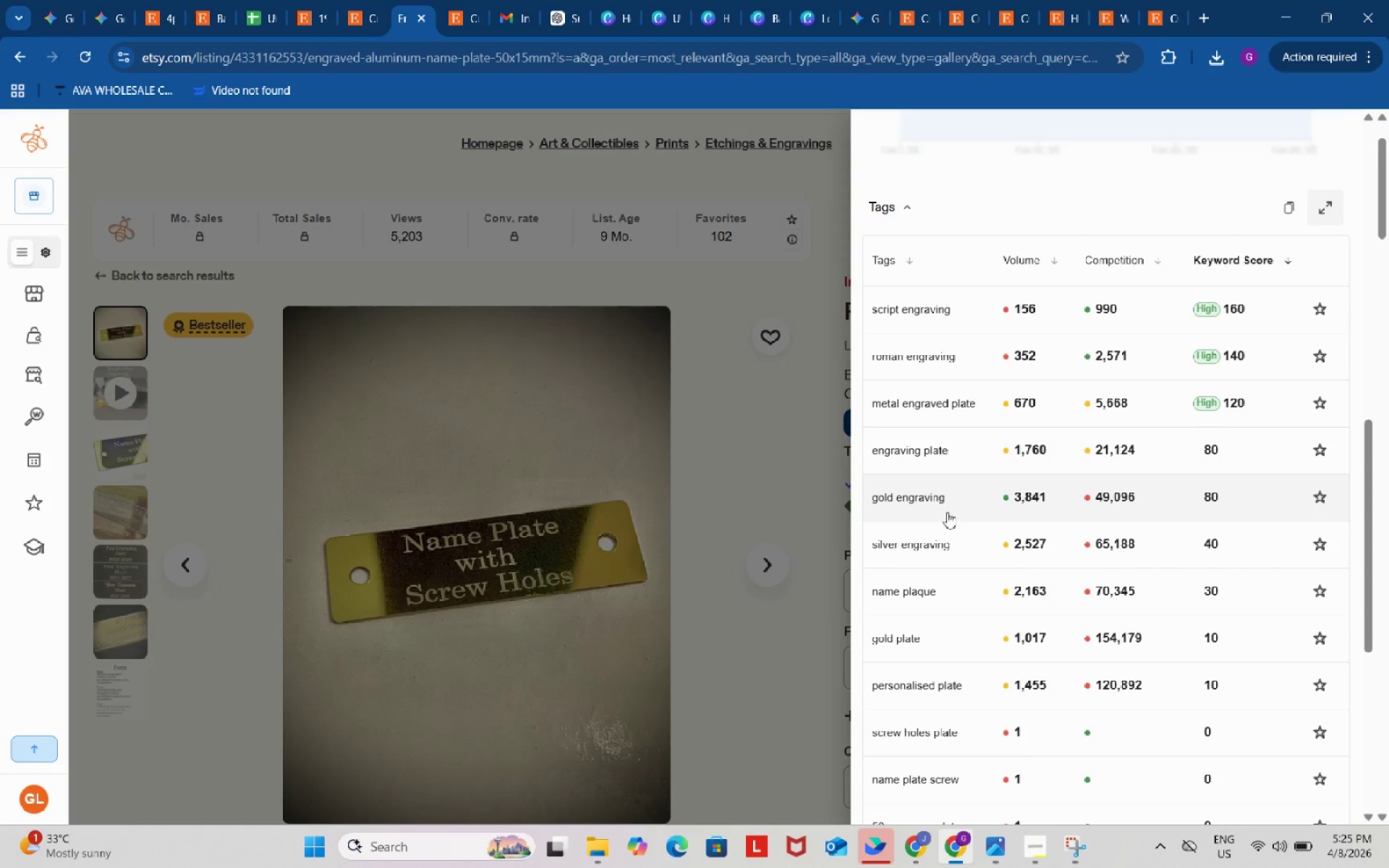 
scroll: coordinate [942, 548], scroll_direction: down, amount: 1.0
 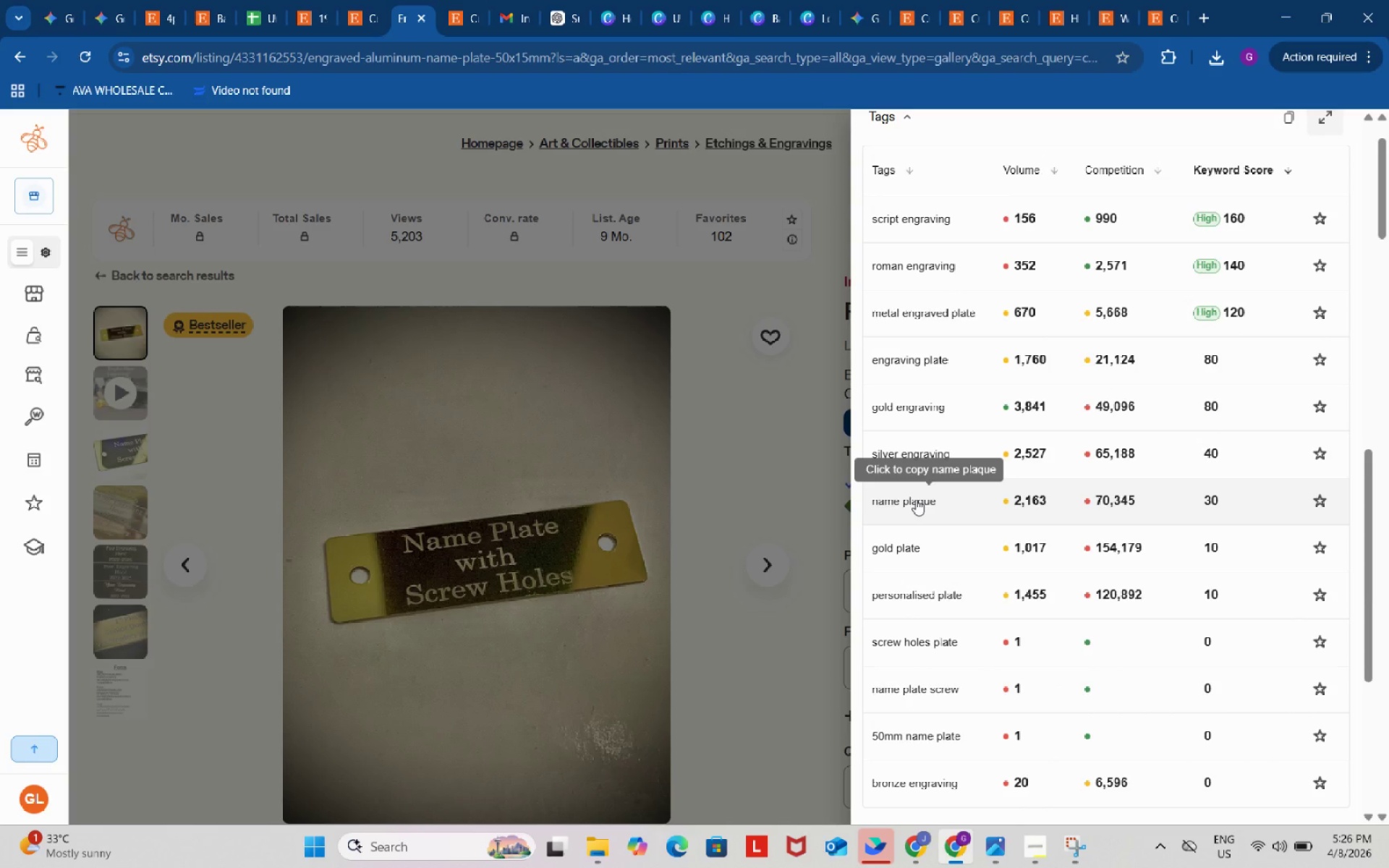 
left_click([916, 499])
 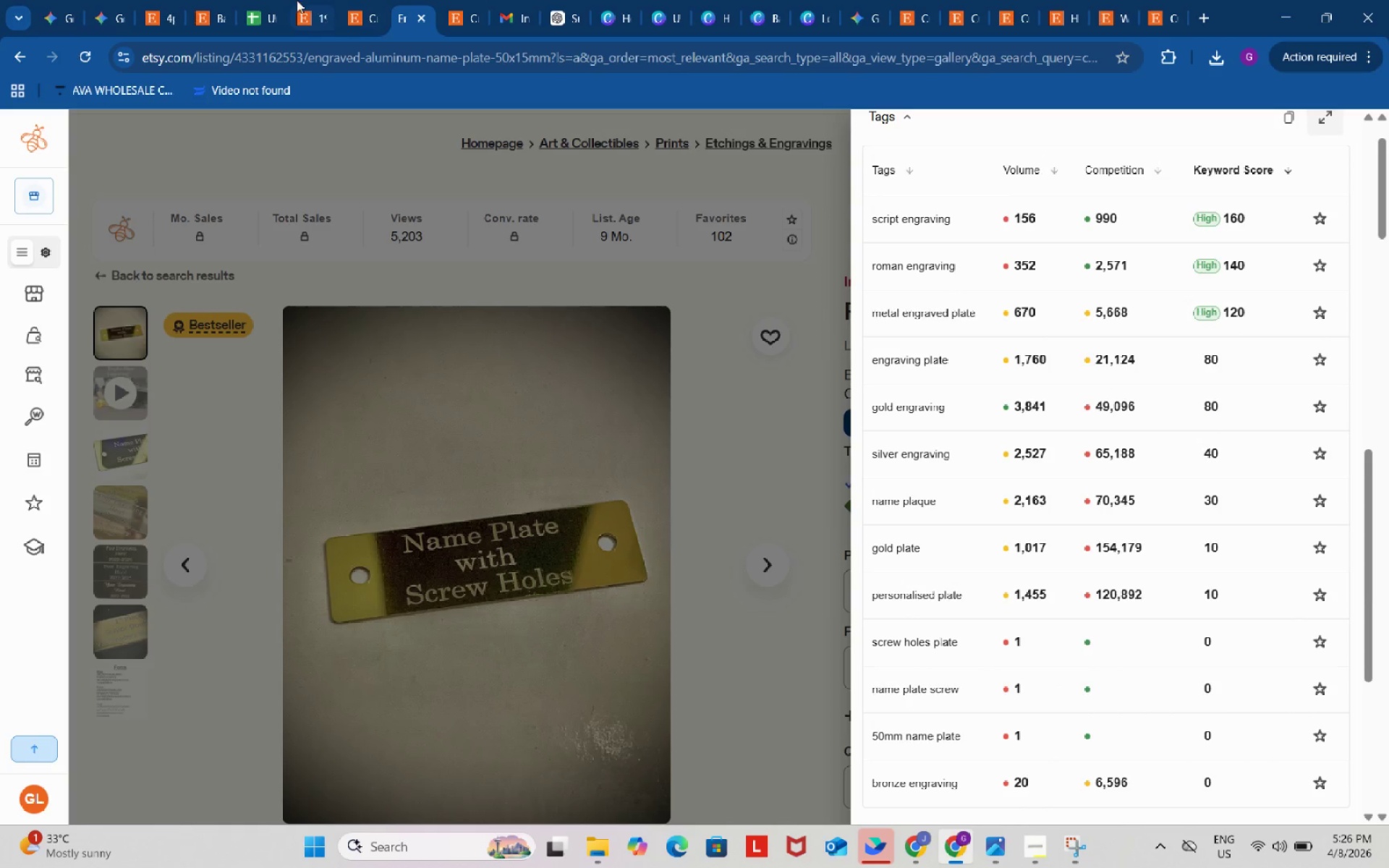 
left_click([244, 0])
 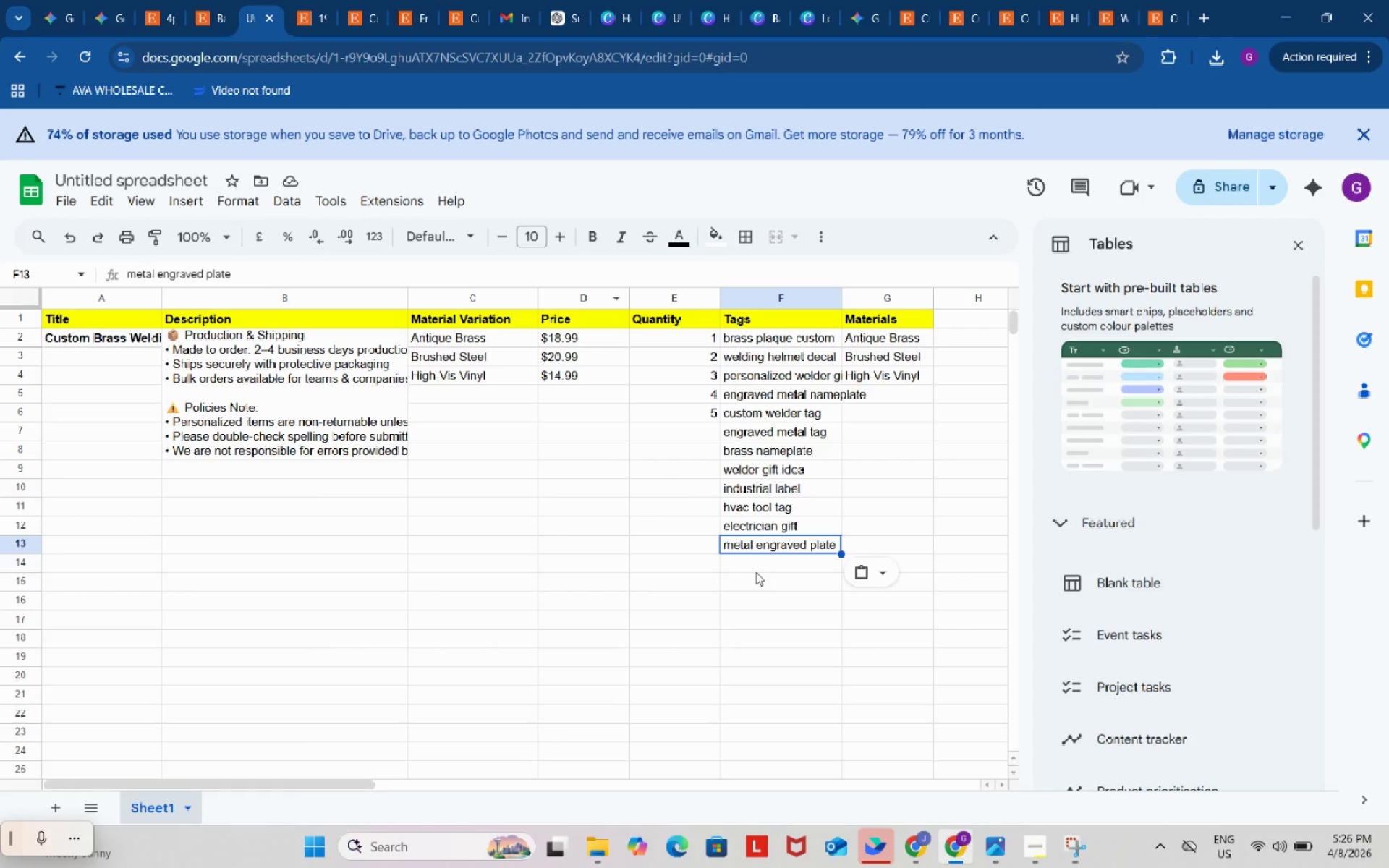 
left_click([755, 564])
 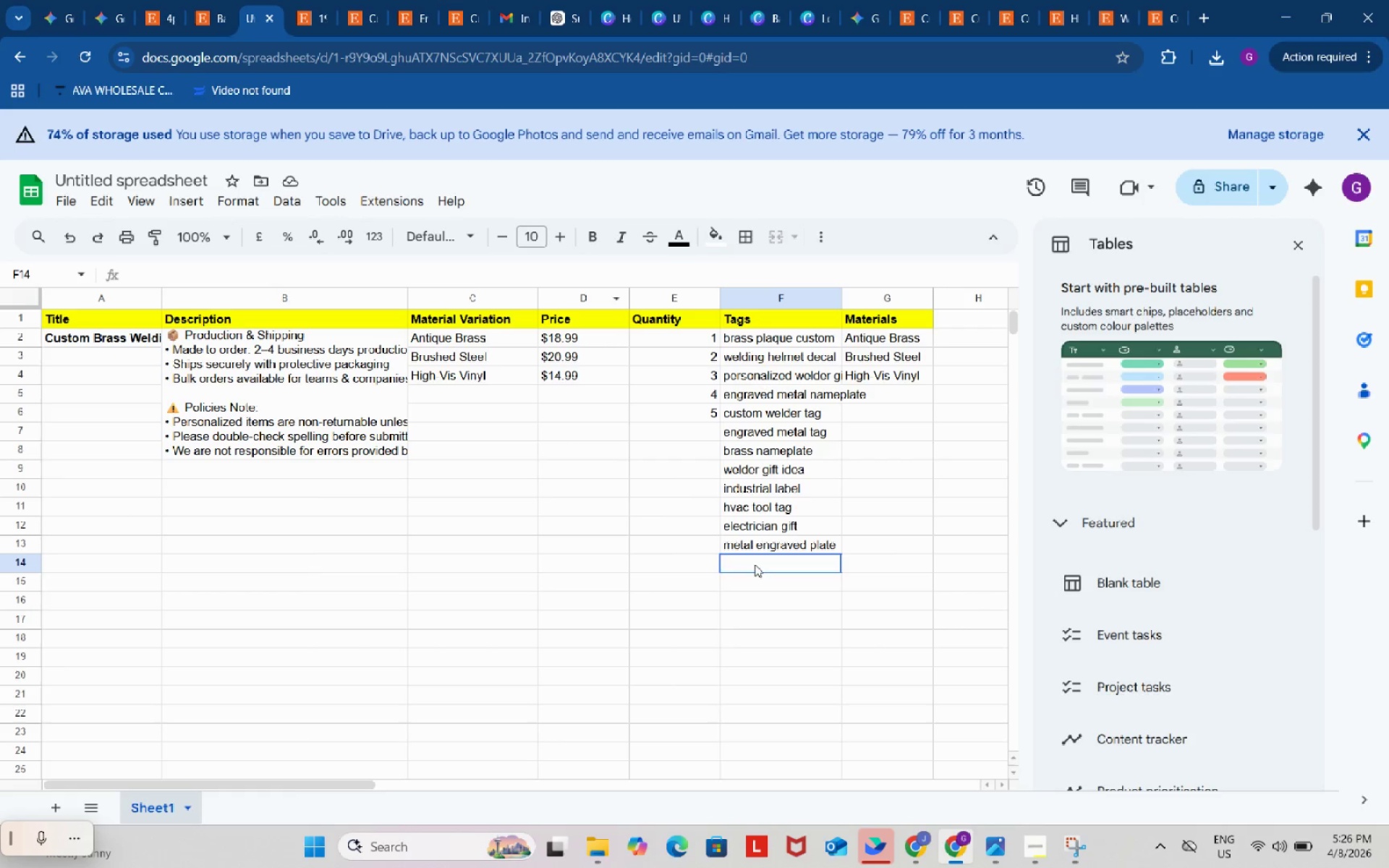 
key(Control+ControlLeft)
 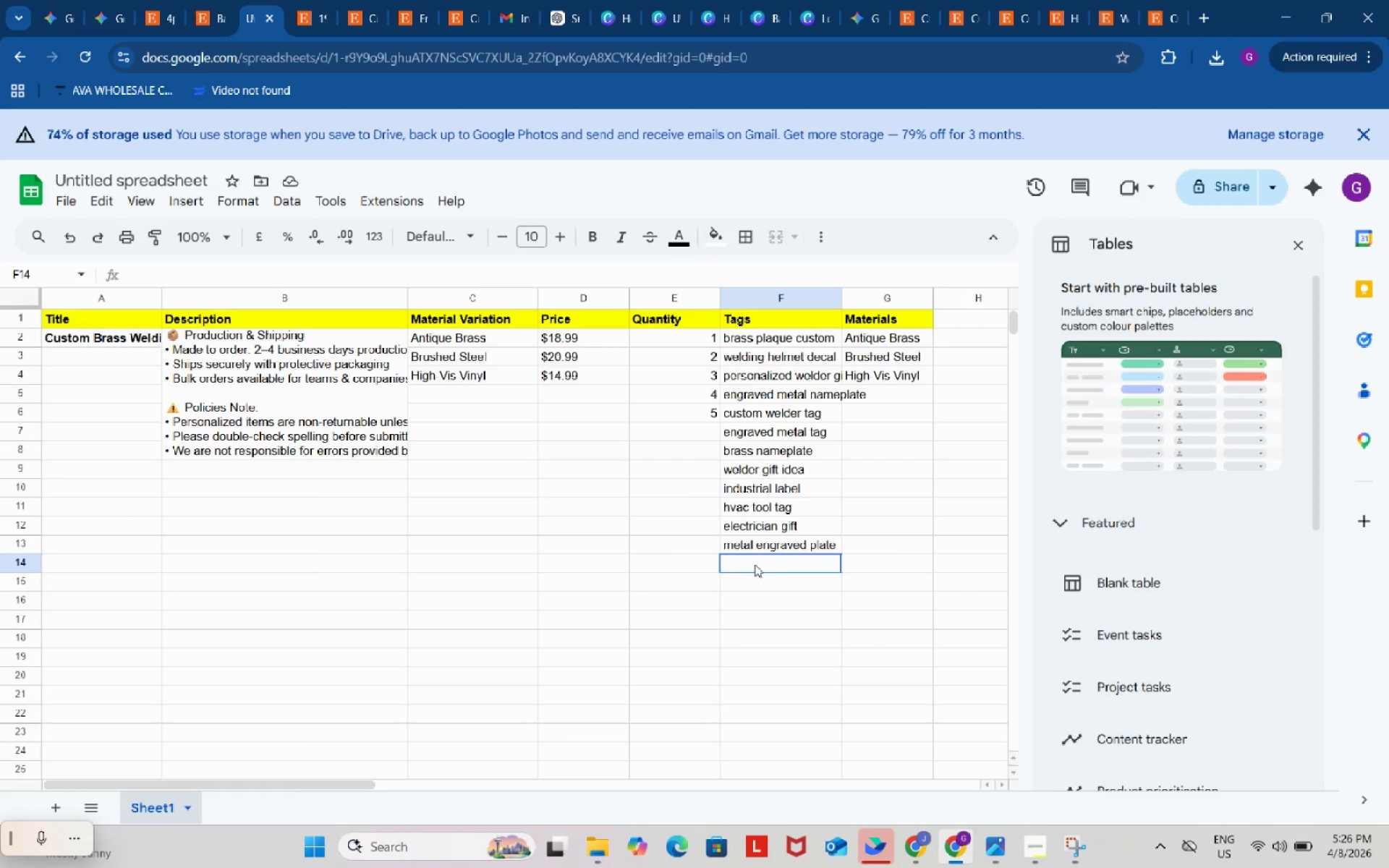 
key(Control+V)
 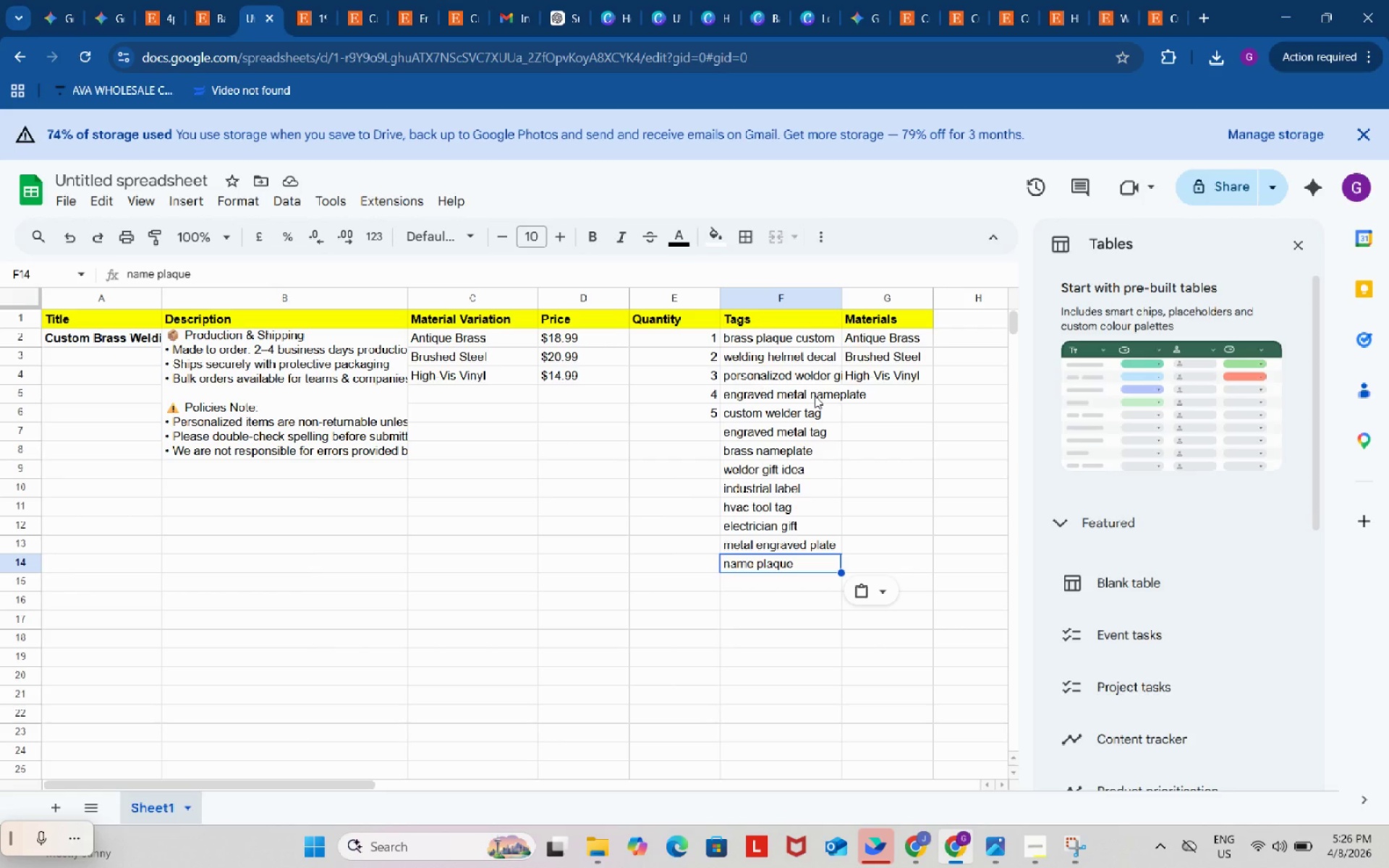 
wait(15.38)
 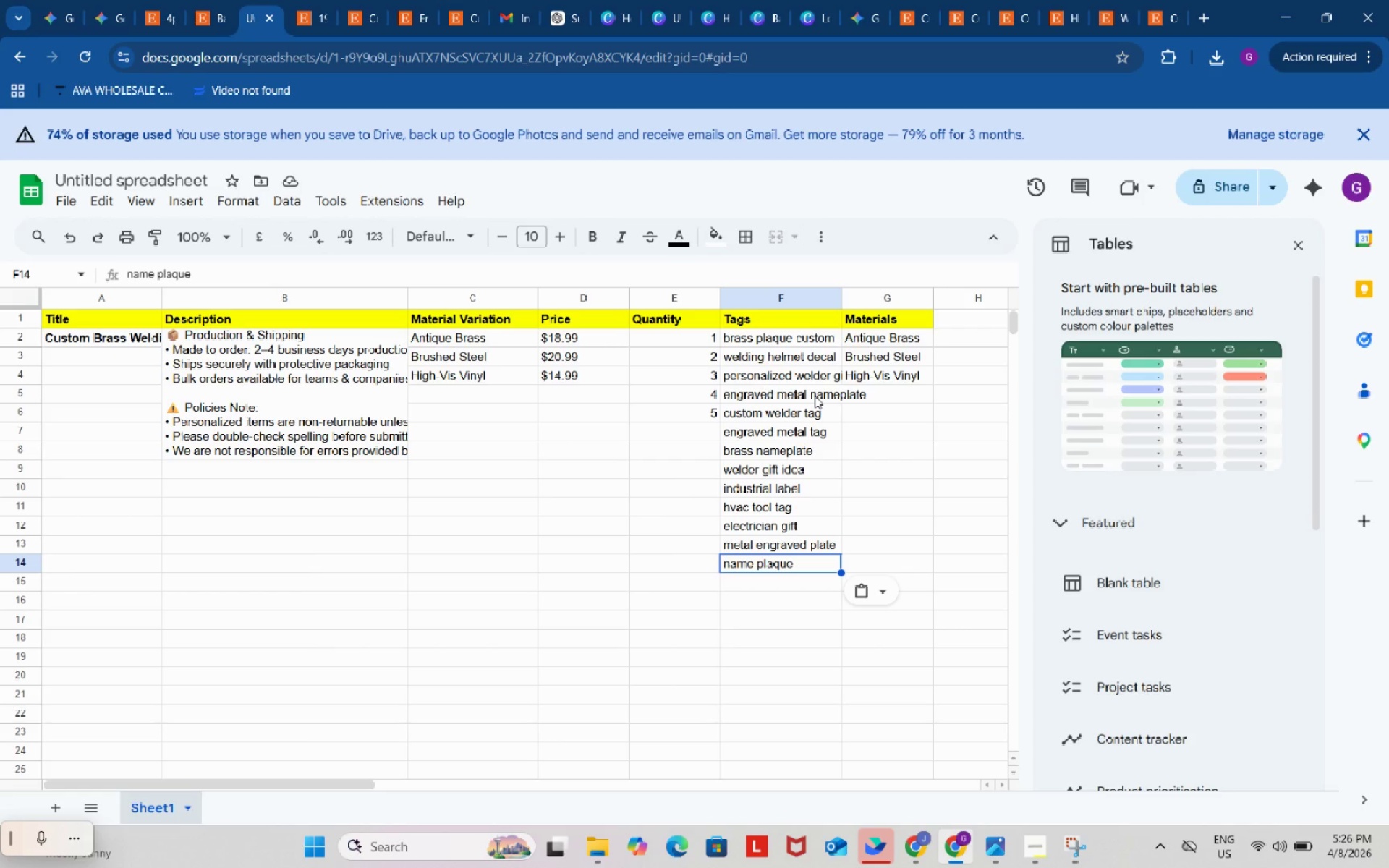 
left_click([781, 399])
 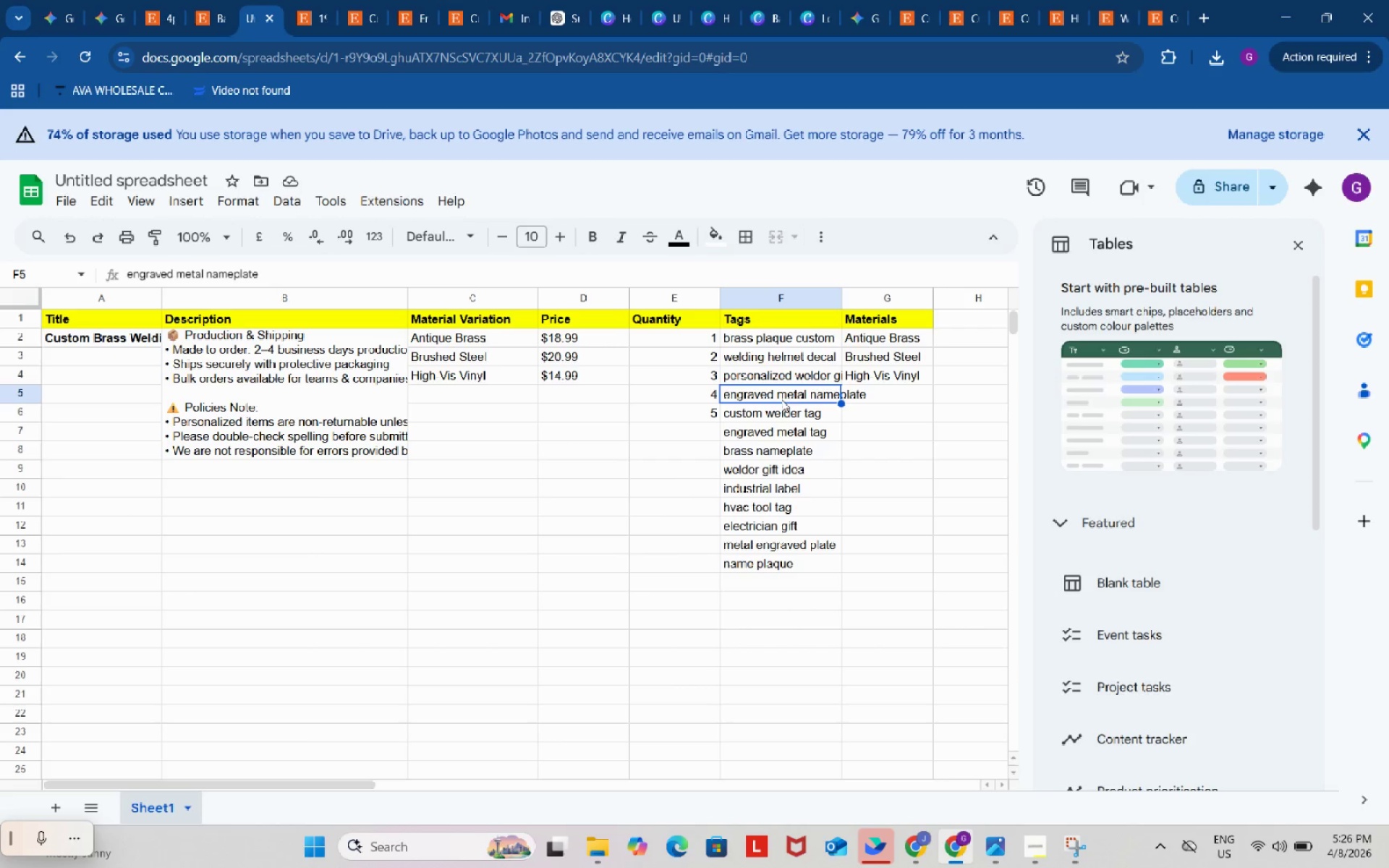 
double_click([781, 399])
 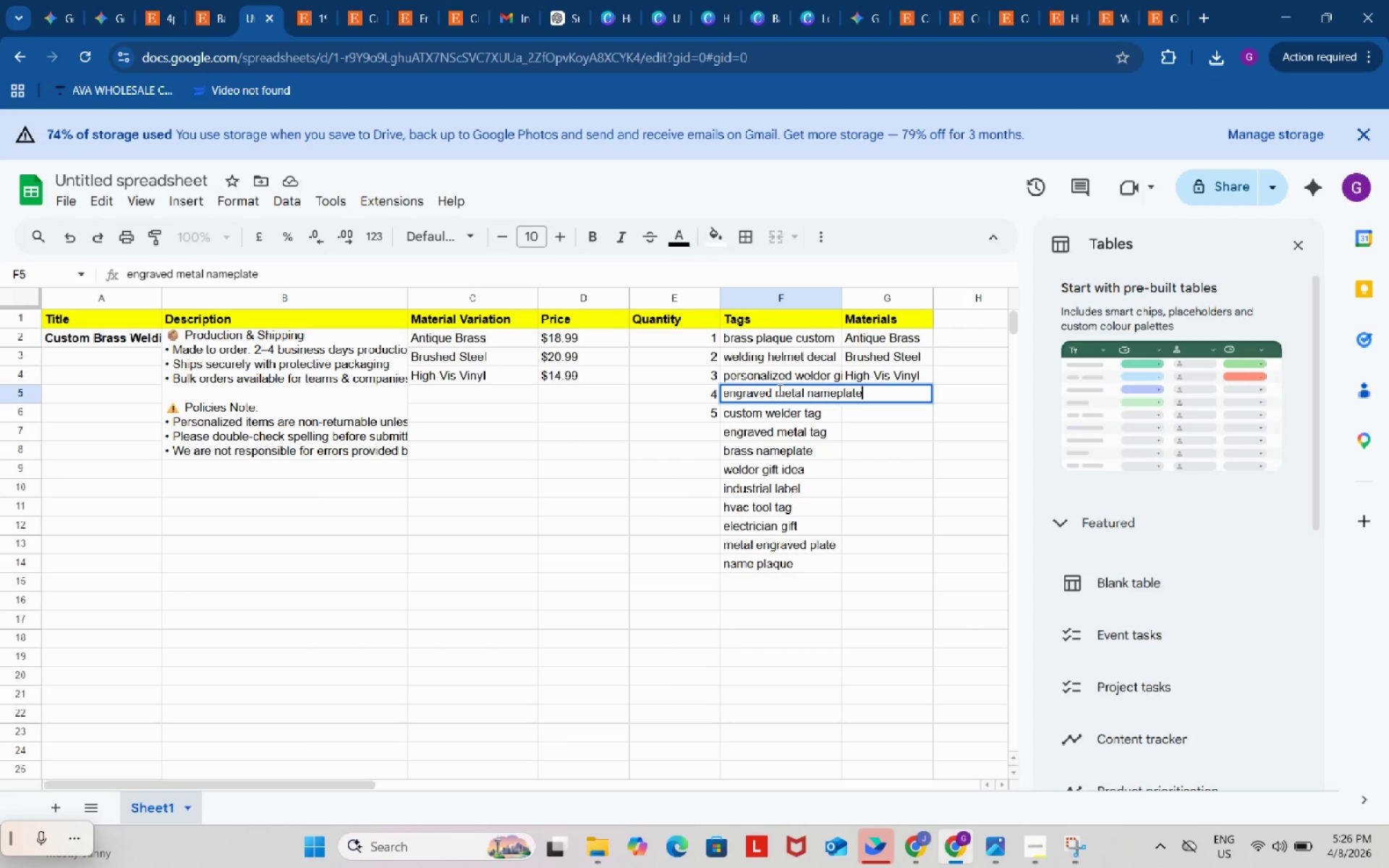 
left_click_drag(start_coordinate=[776, 393], to_coordinate=[804, 393])
 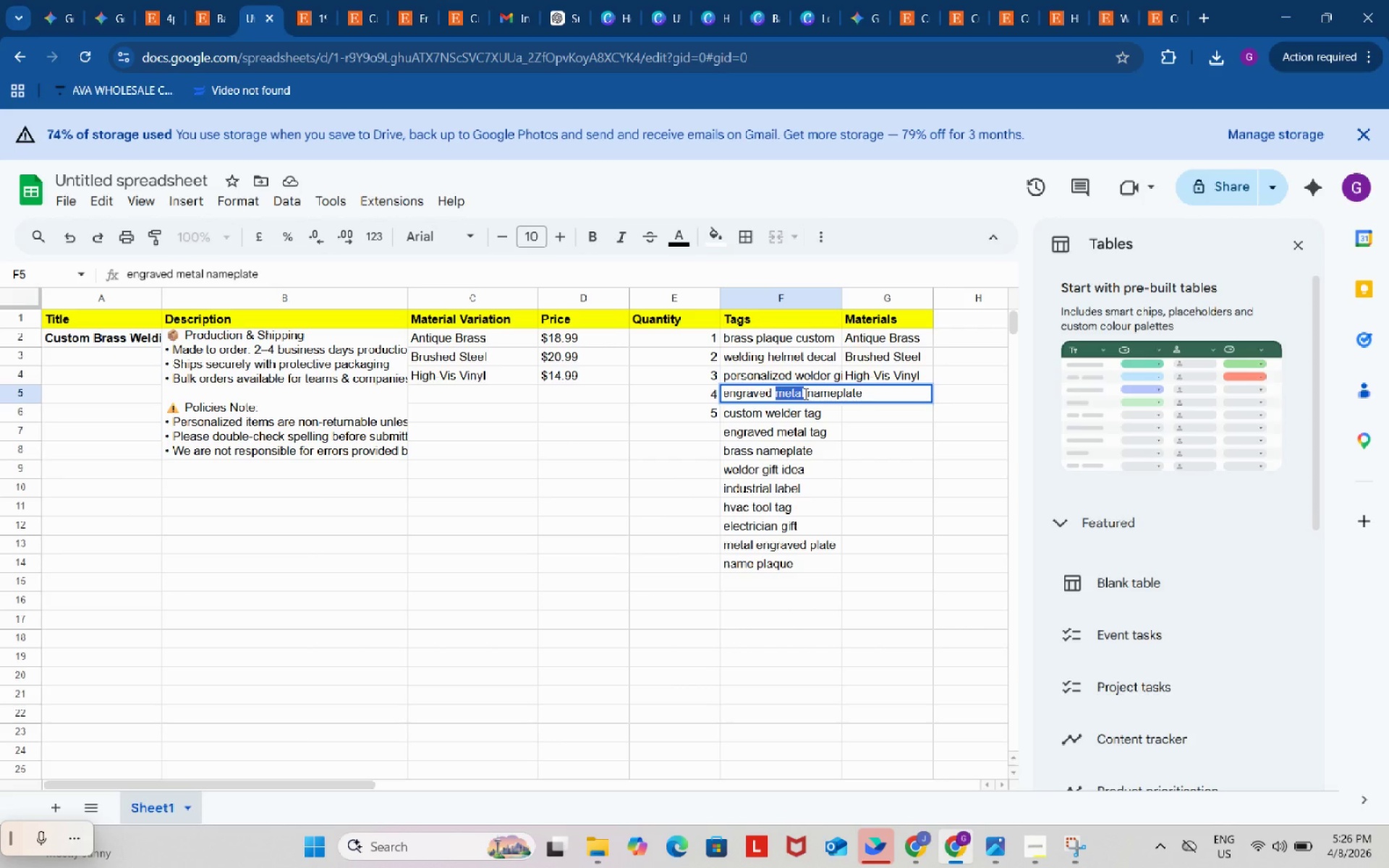 
key(Backspace)
 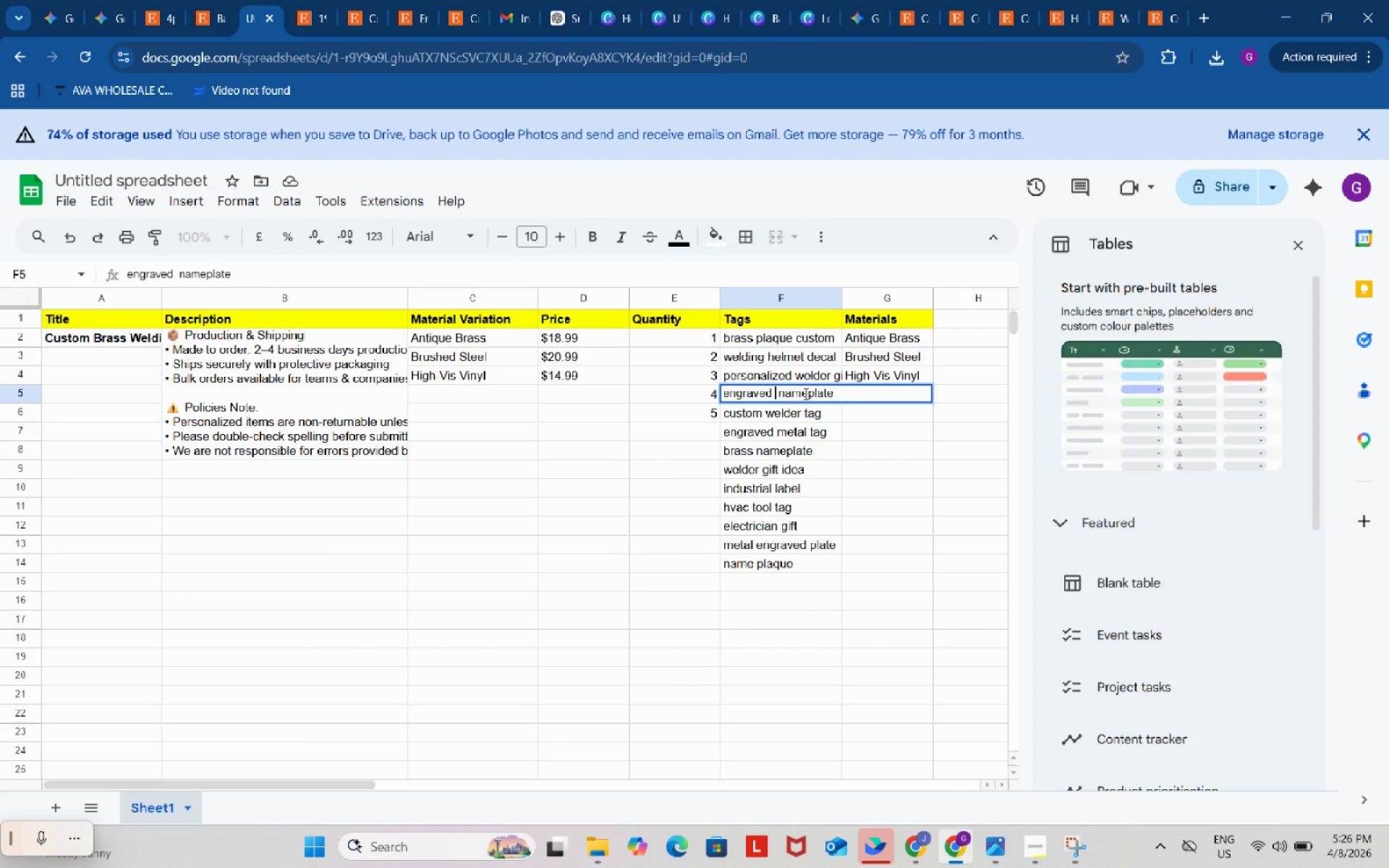 
key(Backspace)
 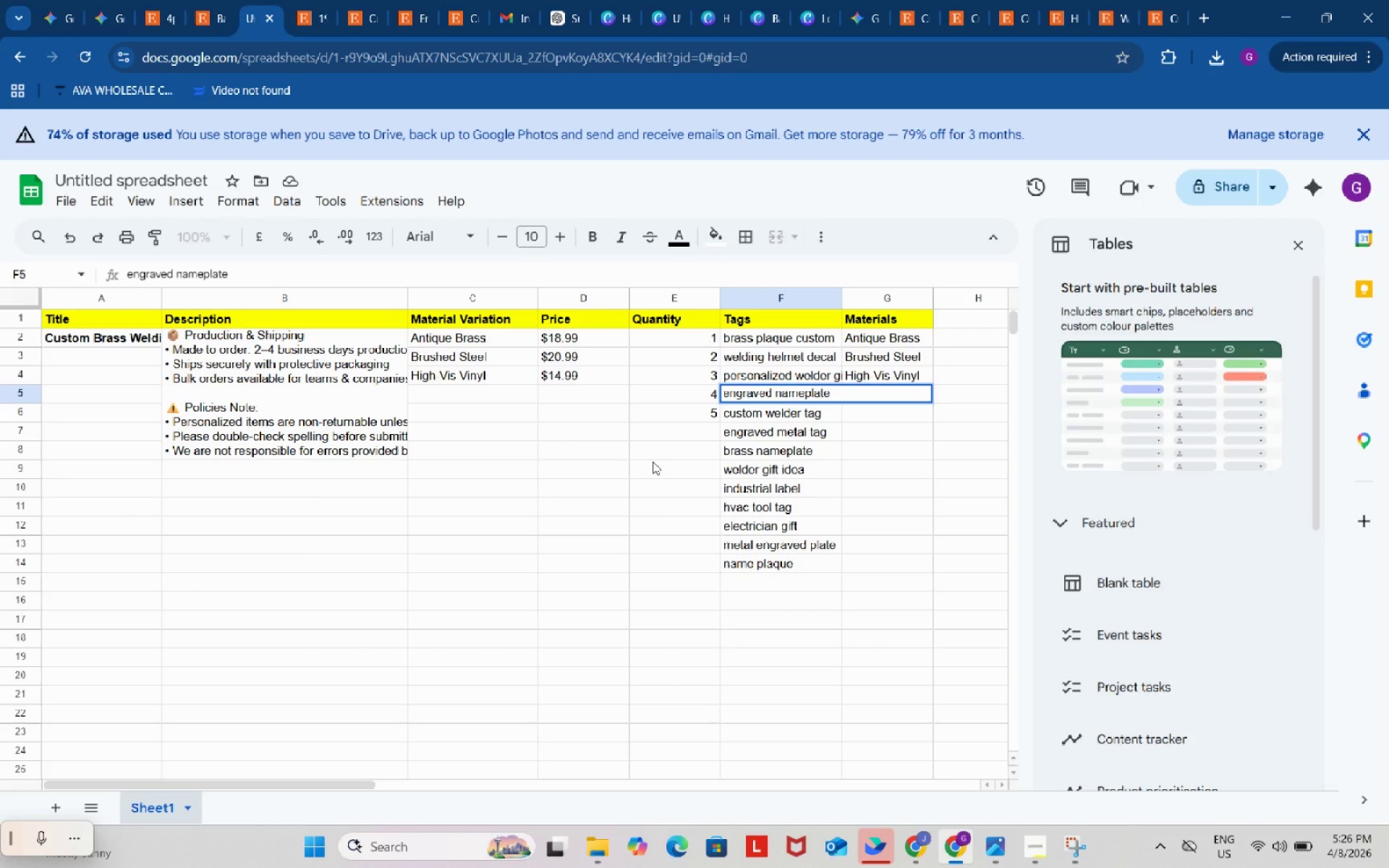 
left_click([653, 461])
 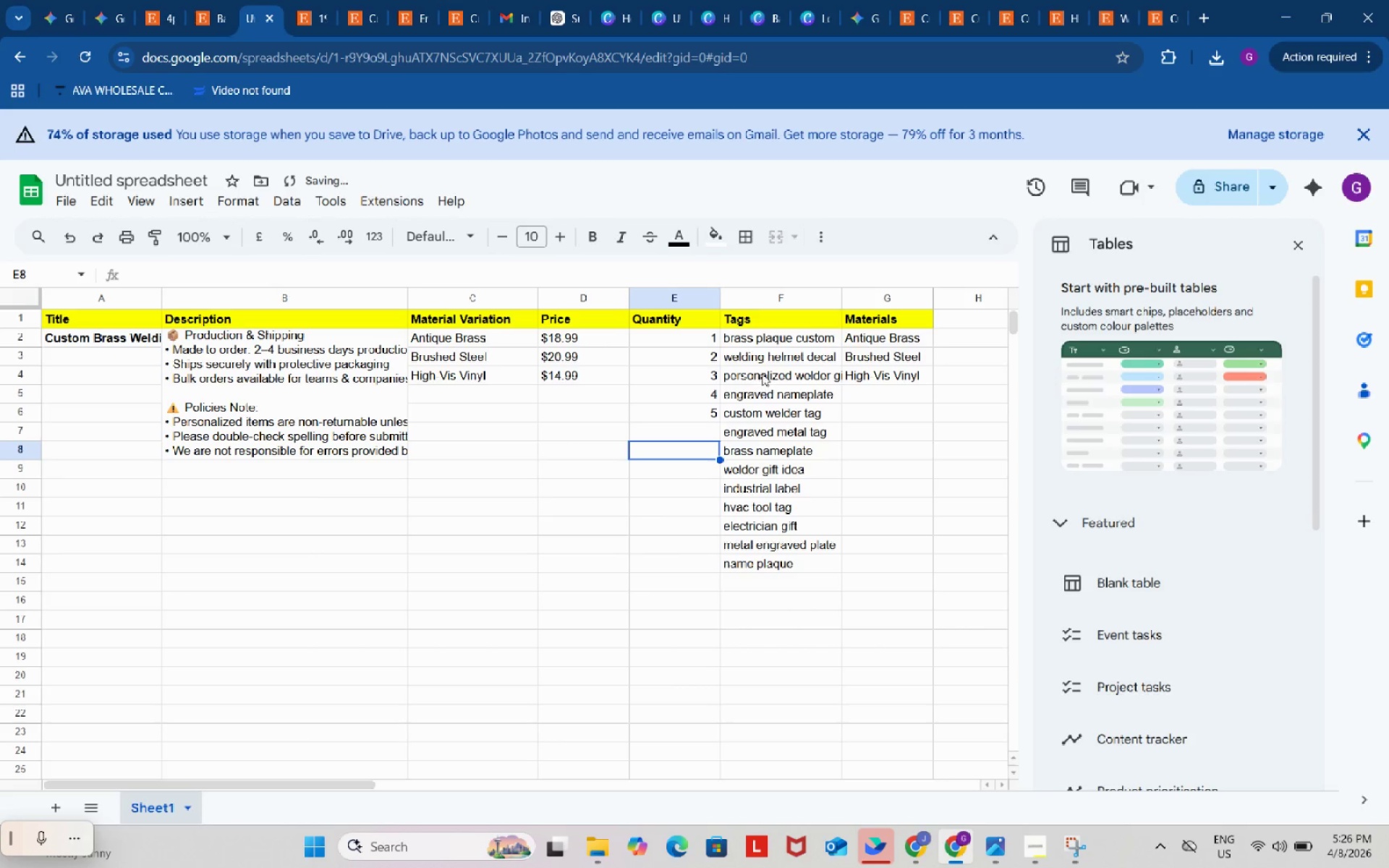 
left_click([764, 367])
 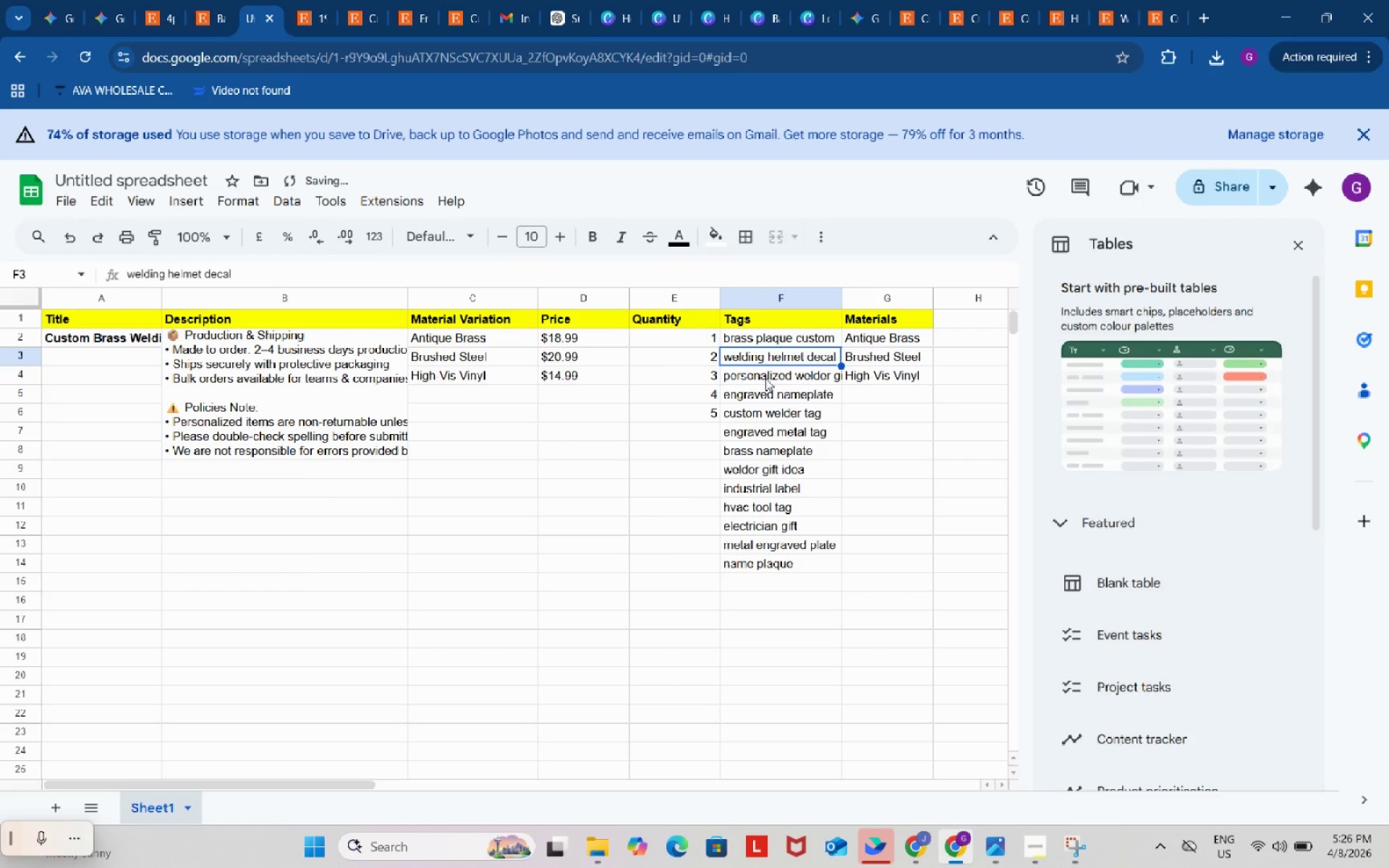 
left_click([766, 379])
 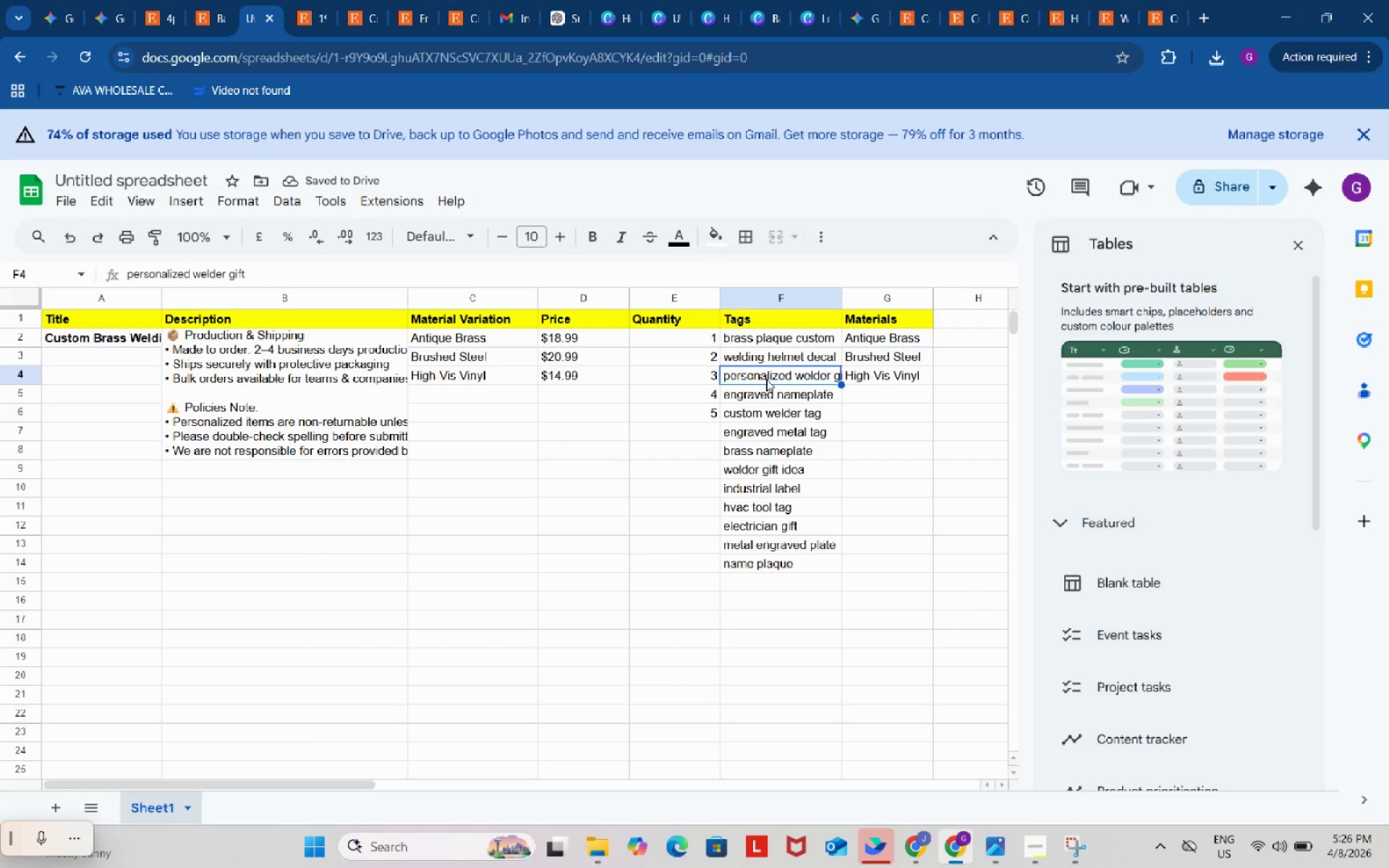 
double_click([766, 379])
 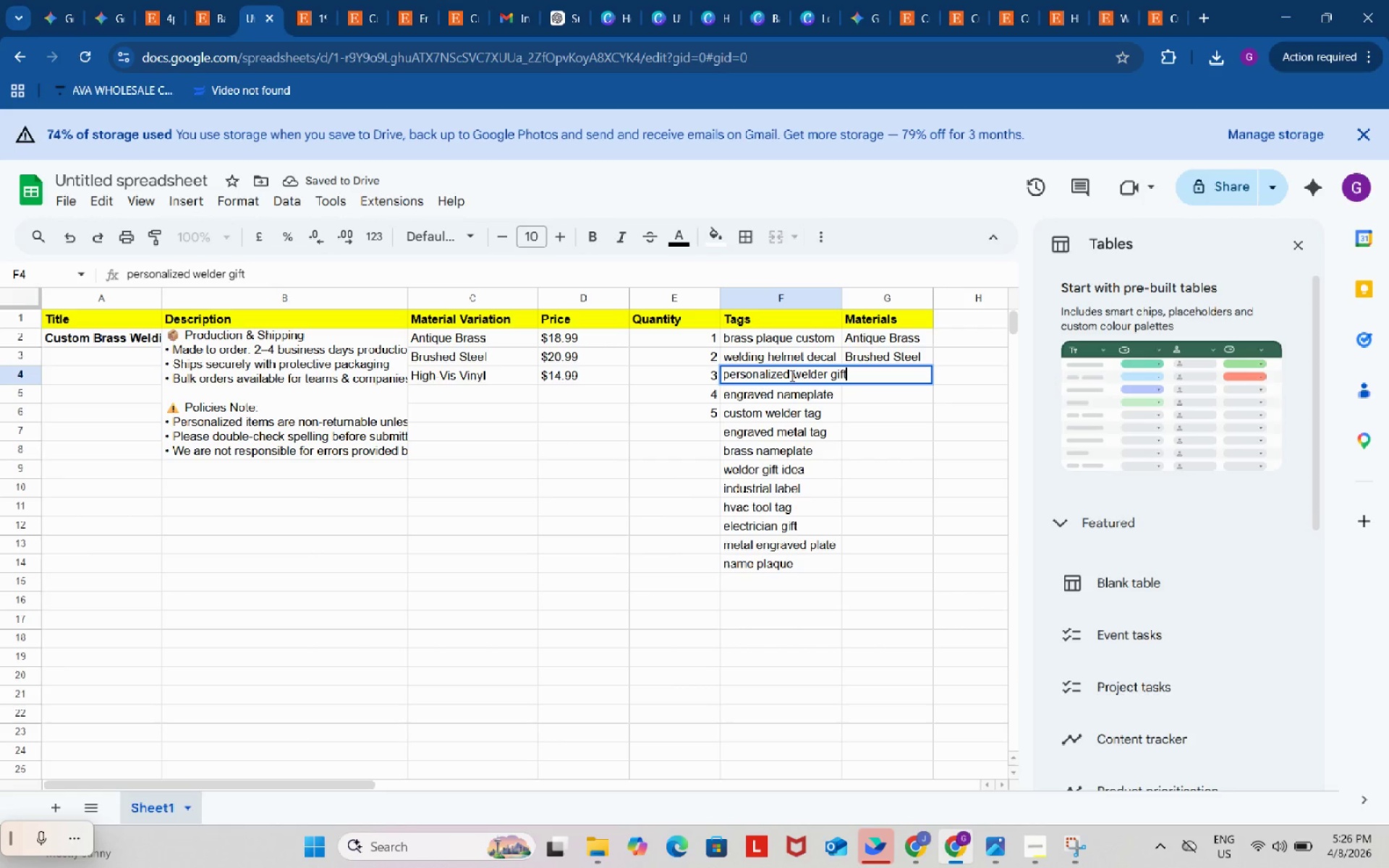 
left_click_drag(start_coordinate=[789, 375], to_coordinate=[717, 372])
 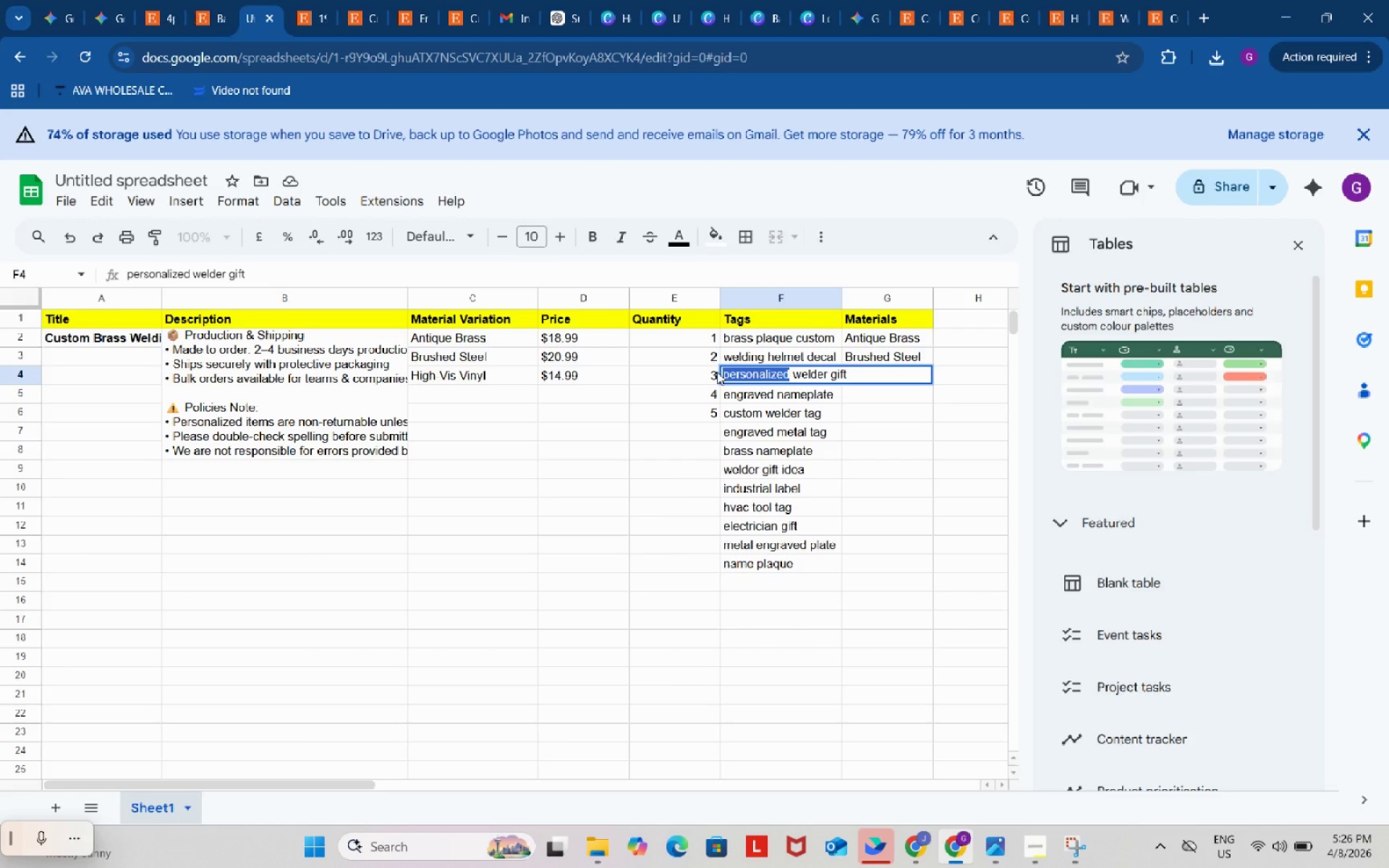 
type(custom)
 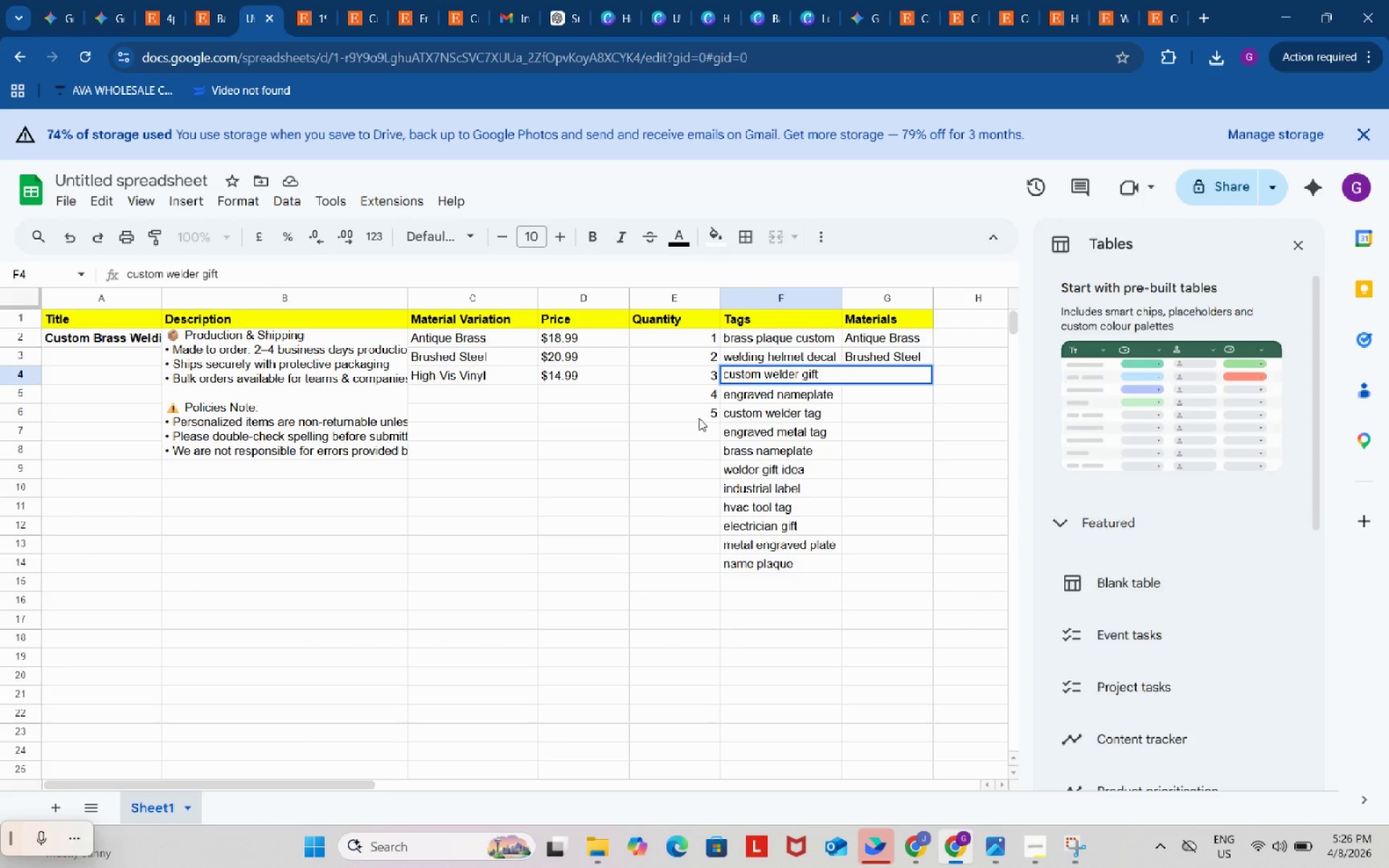 
left_click([695, 435])
 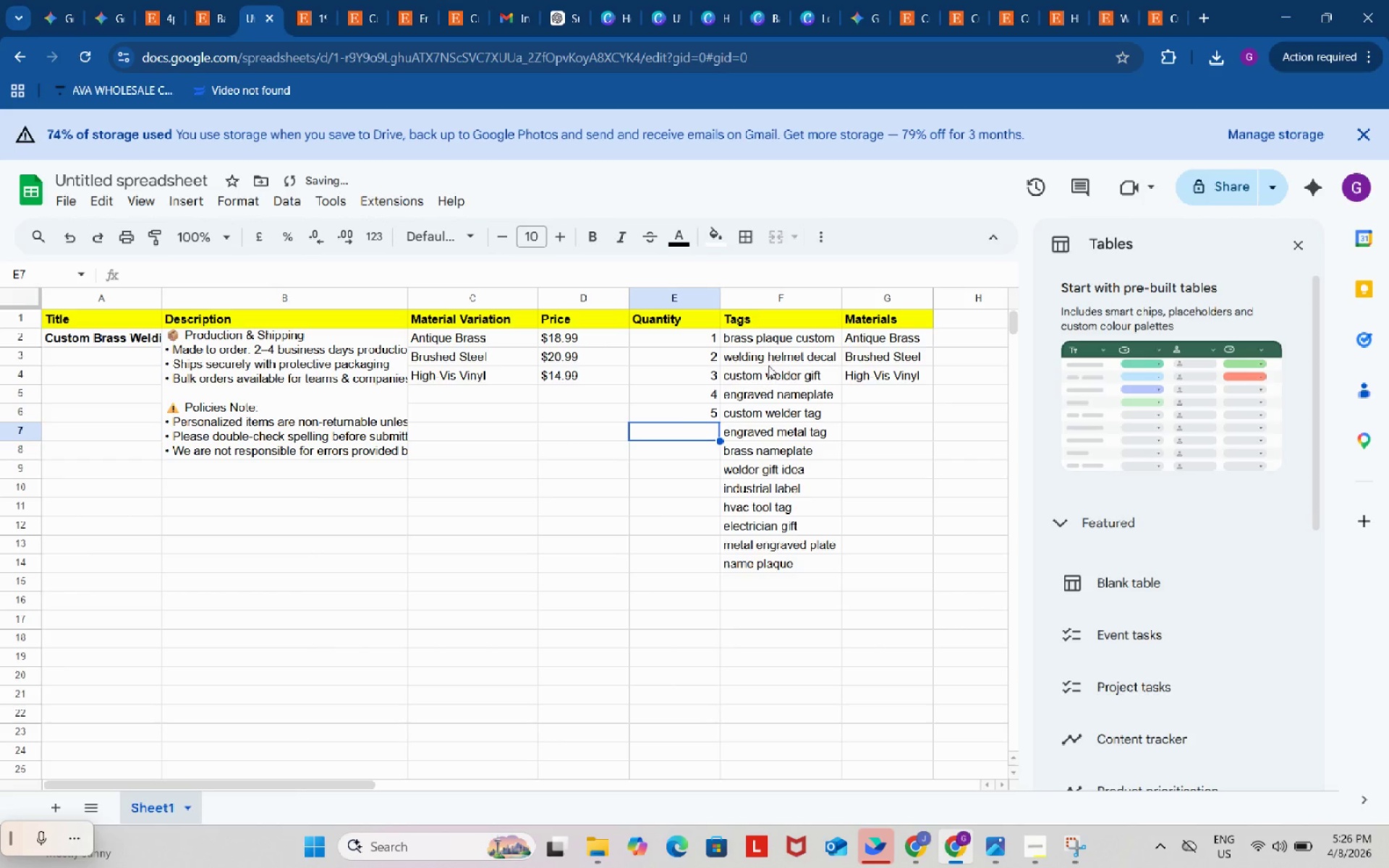 
left_click([771, 357])
 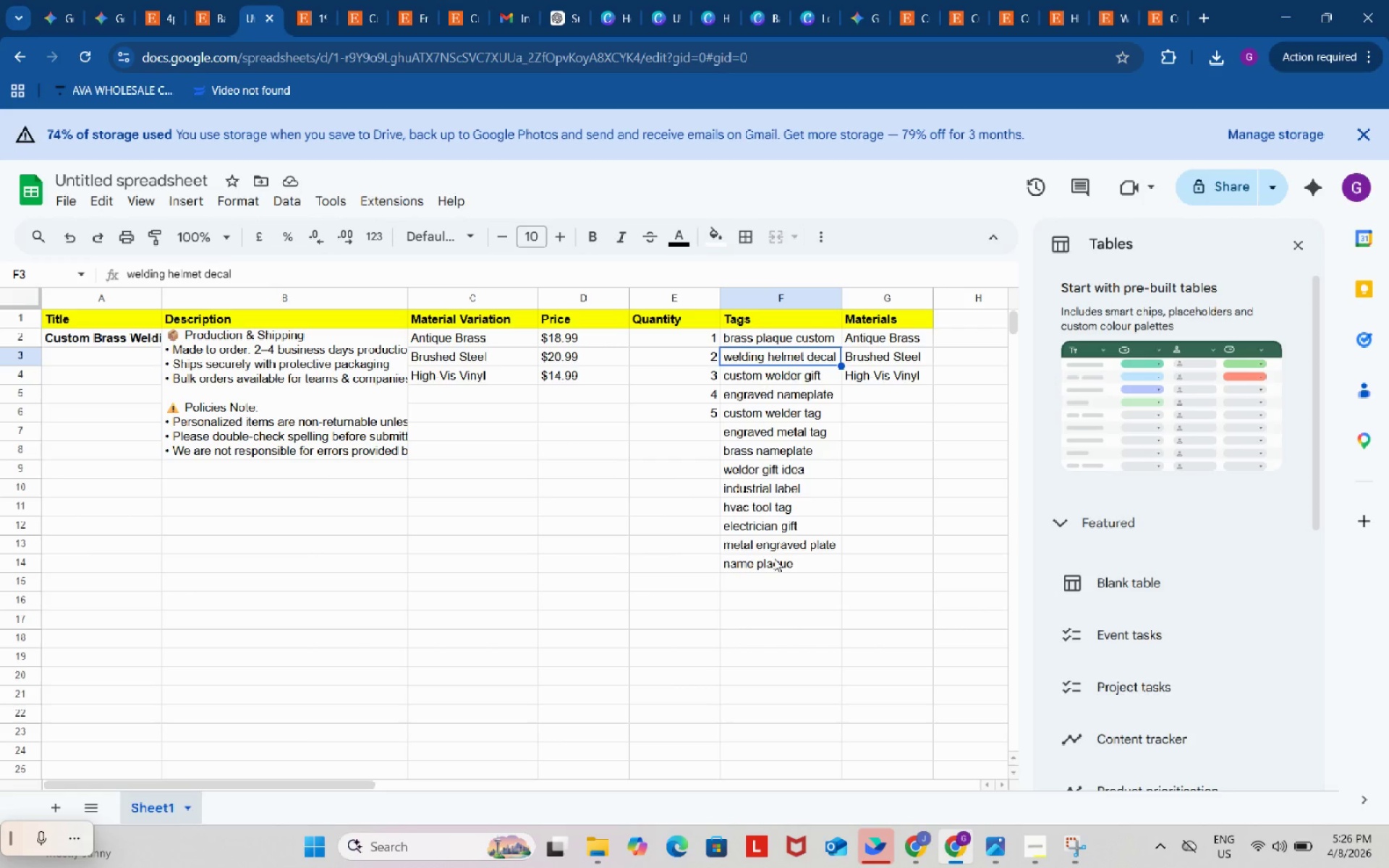 
wait(6.24)
 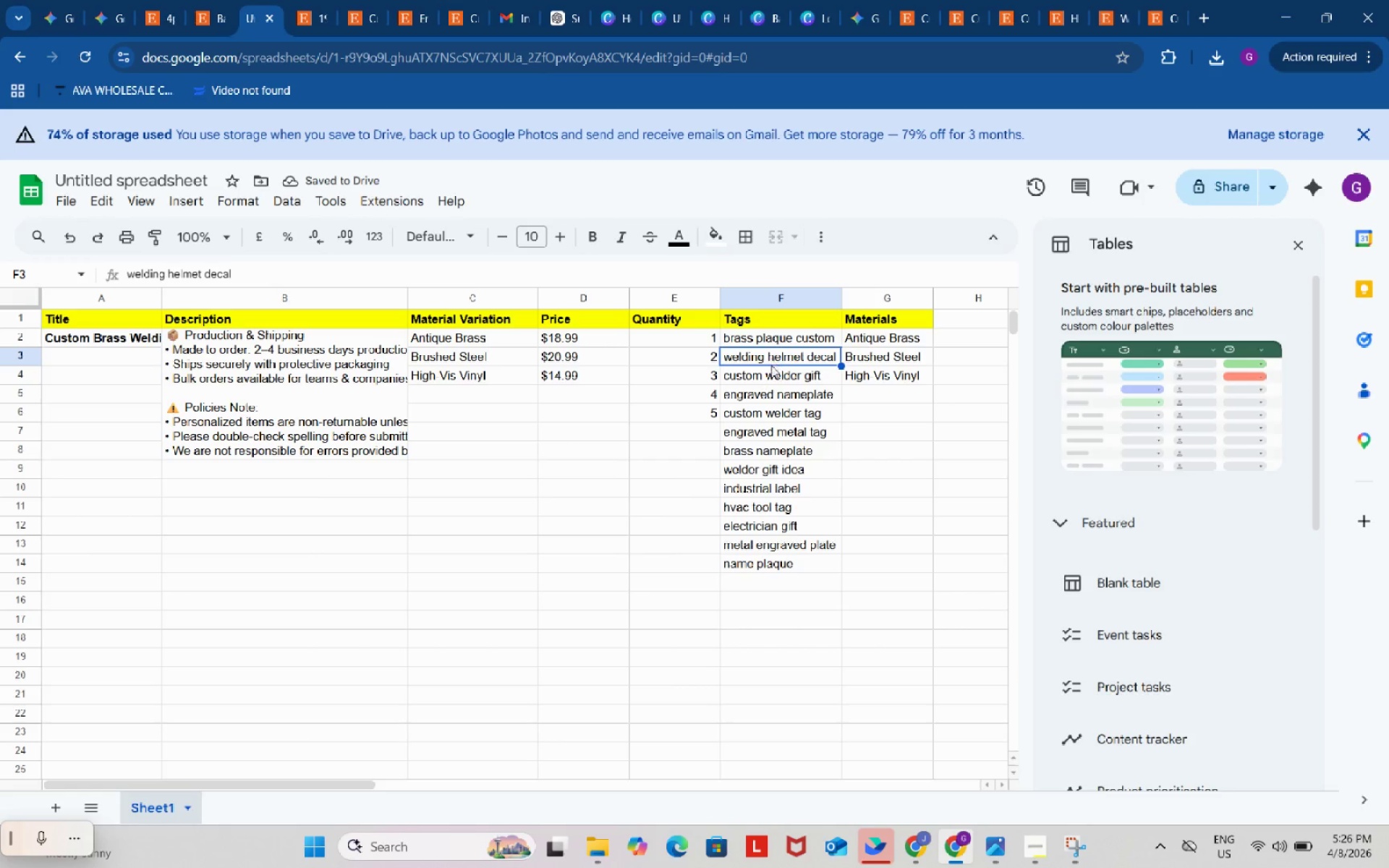 
left_click([697, 562])
 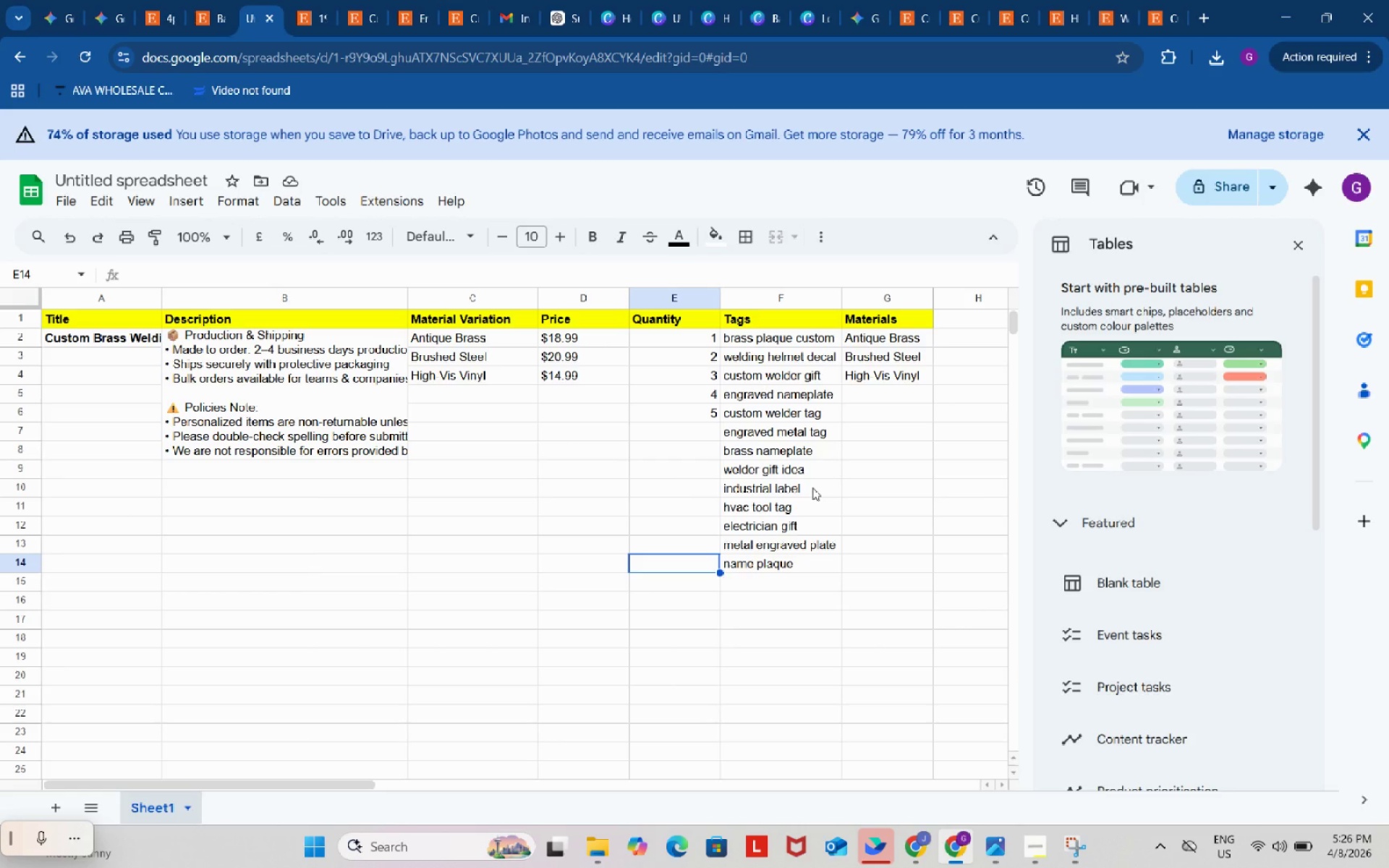 
wait(6.3)
 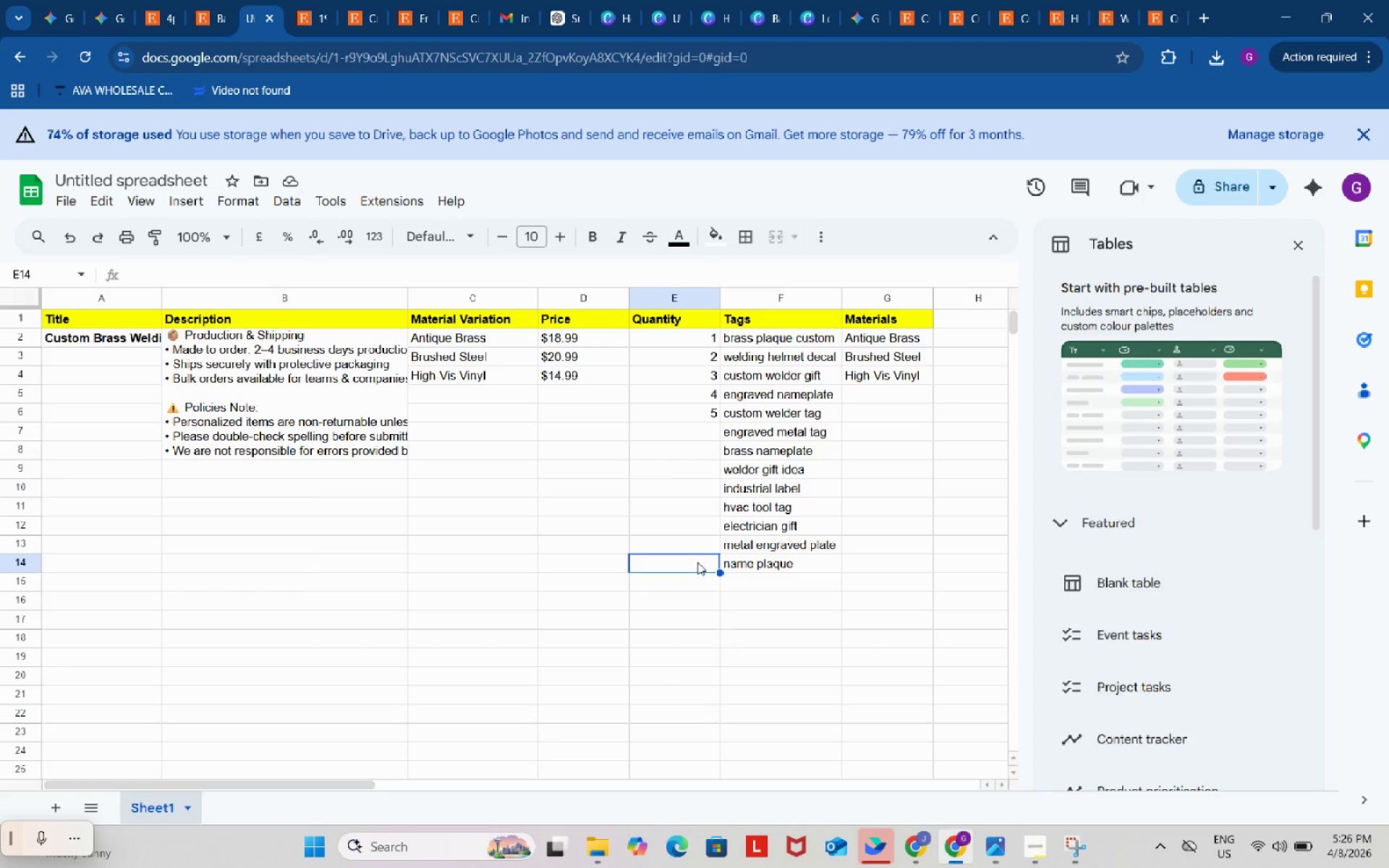 
left_click([1296, 240])
 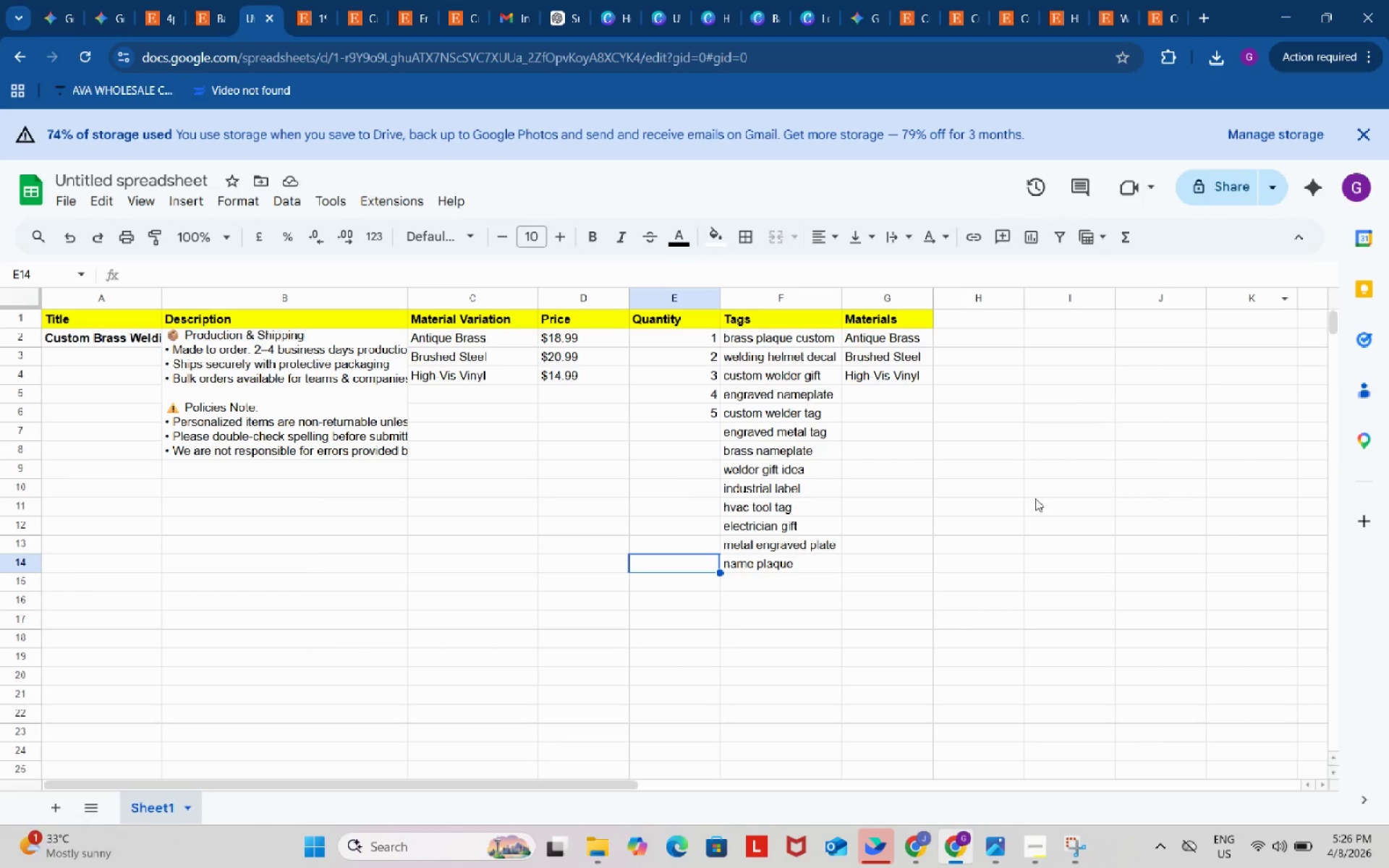 
left_click([1027, 520])
 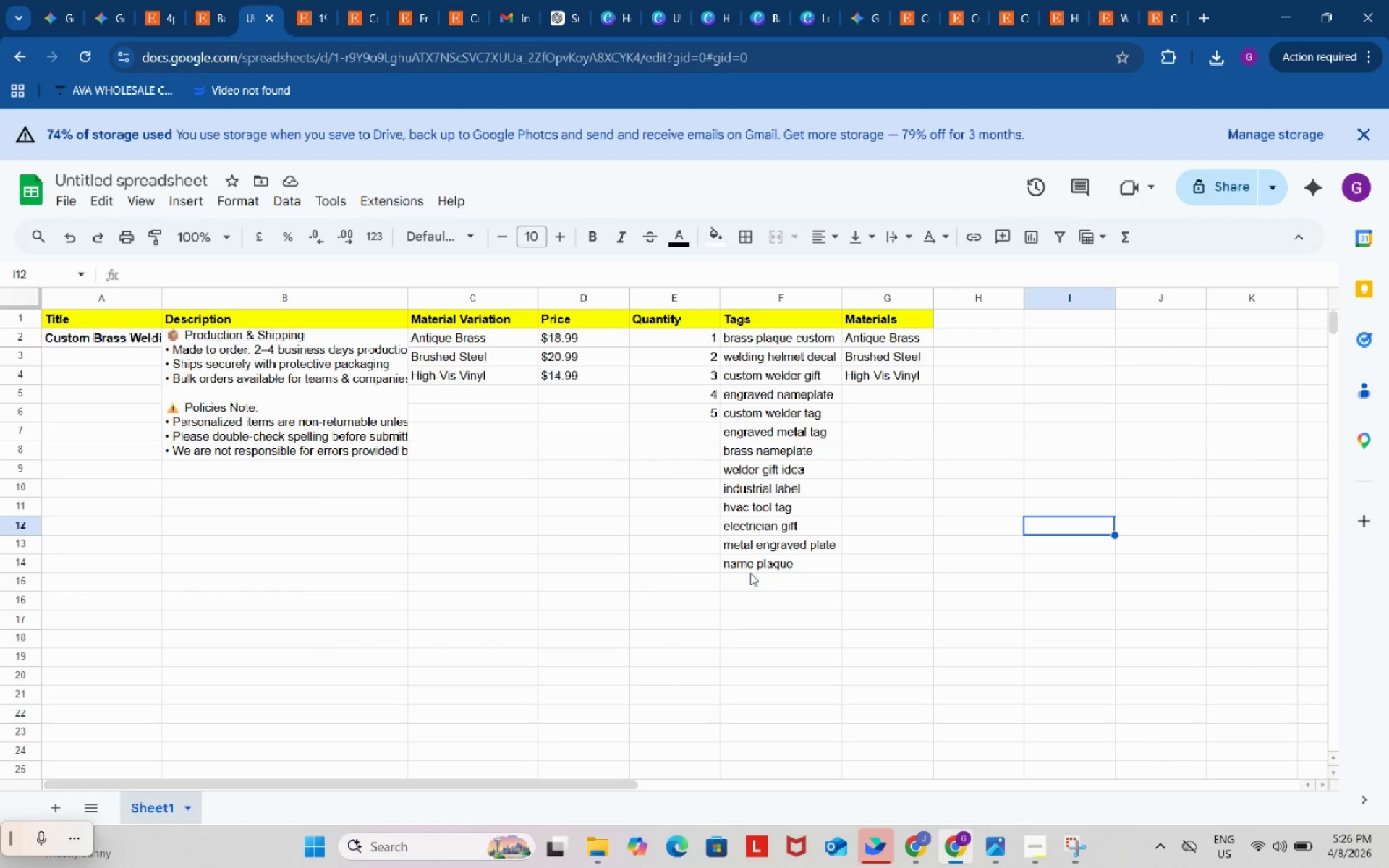 
scroll: coordinate [712, 581], scroll_direction: up, amount: 1.0
 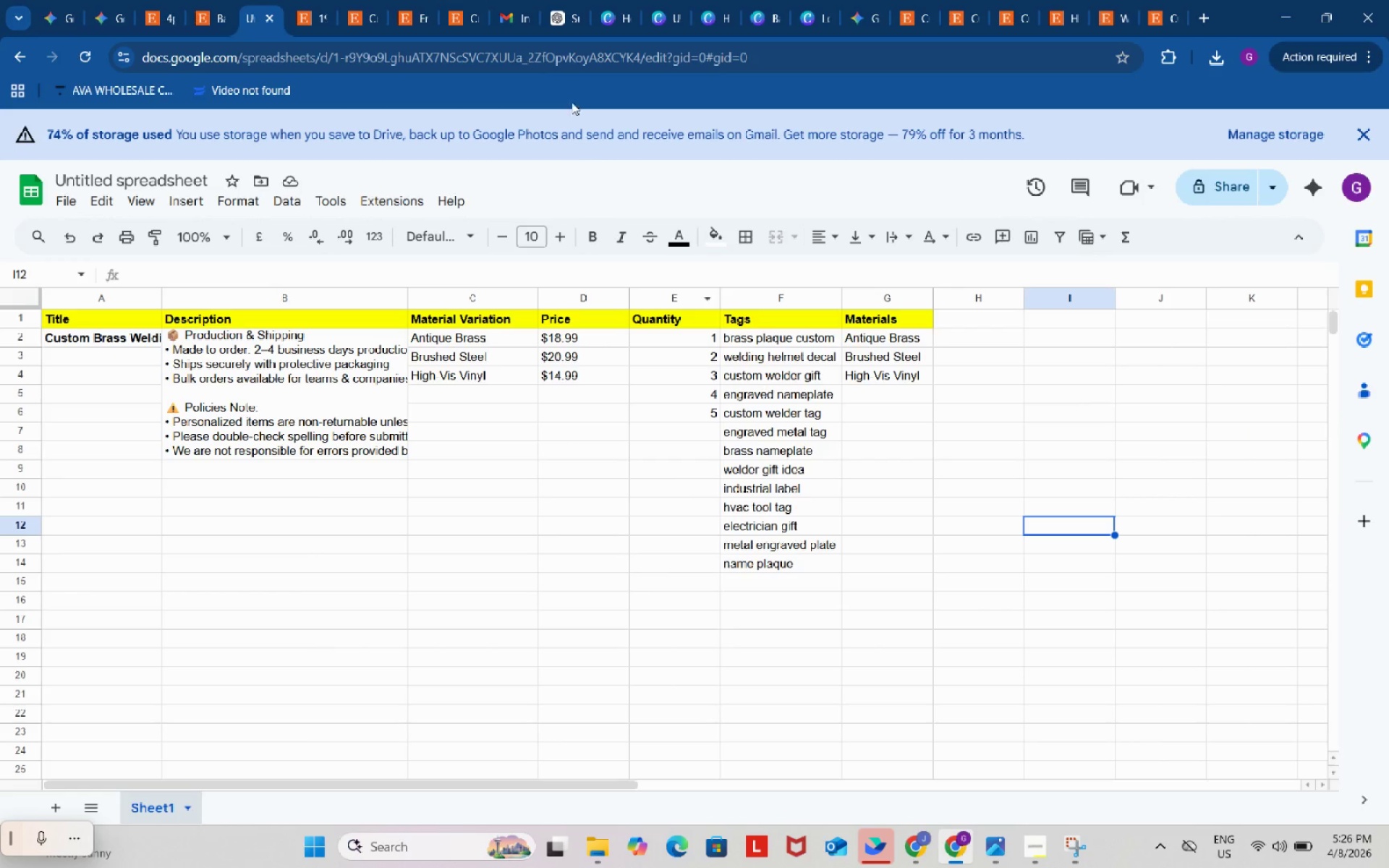 
wait(7.24)
 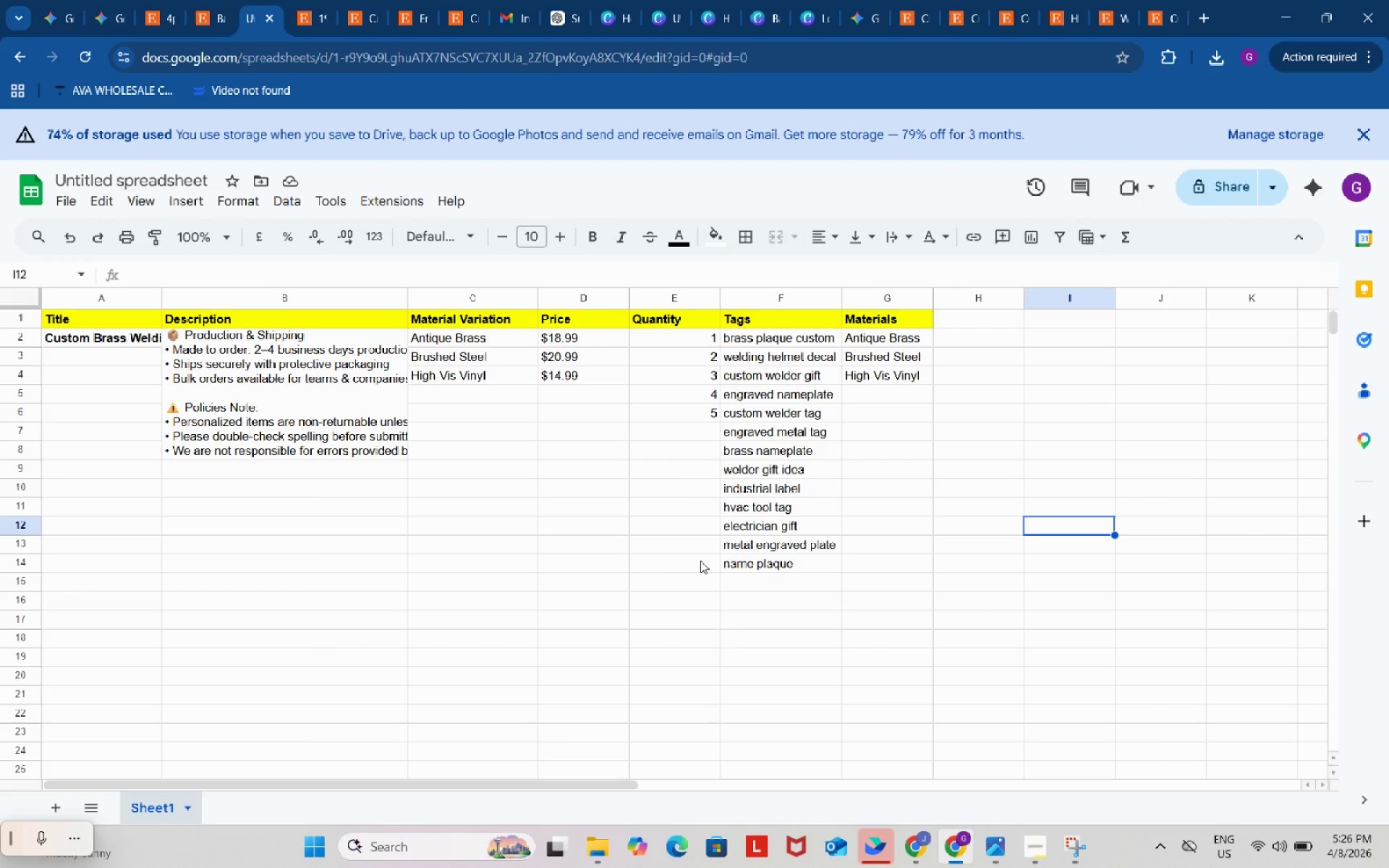 
double_click([297, 391])
 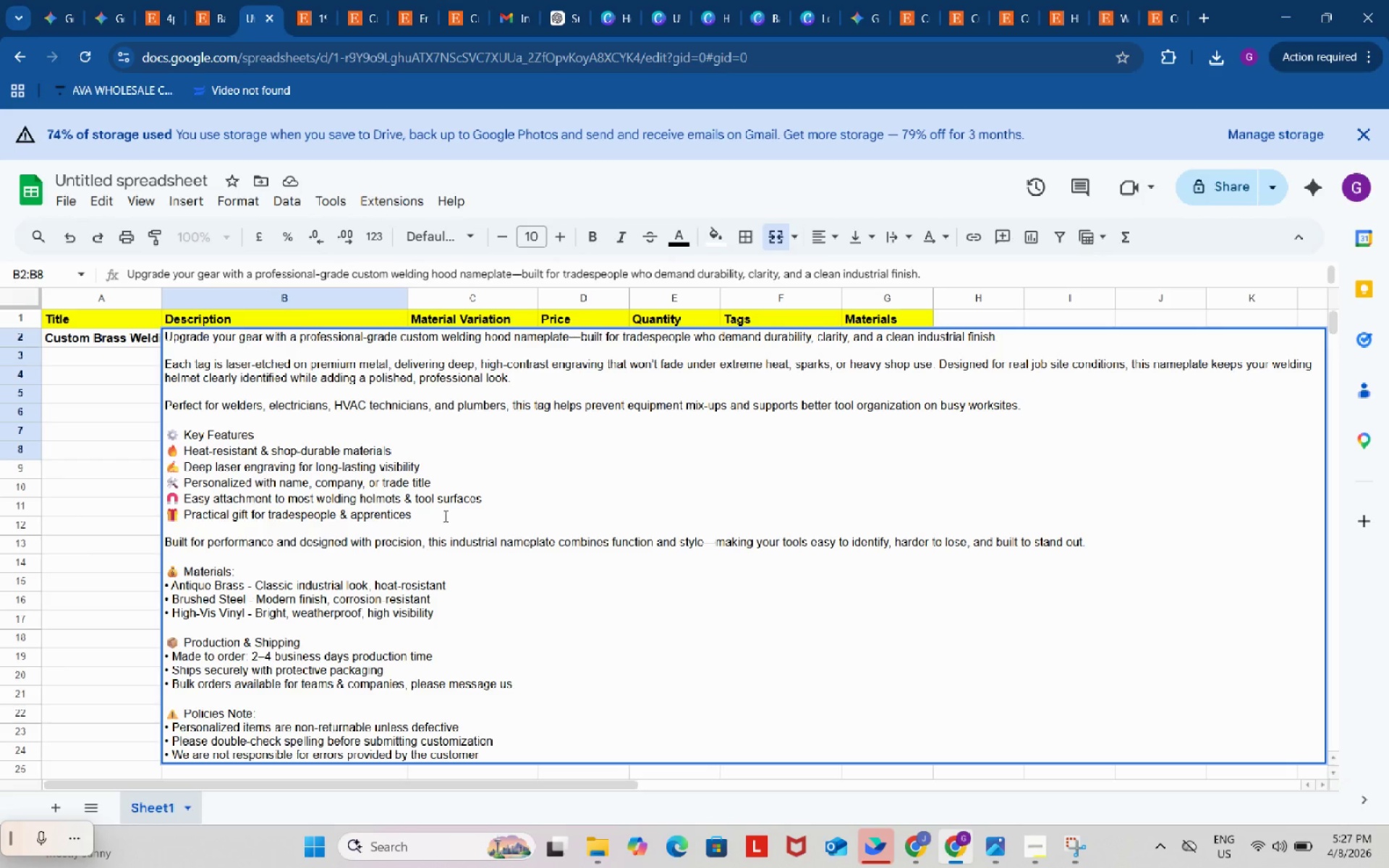 
scroll: coordinate [442, 524], scroll_direction: down, amount: 7.0
 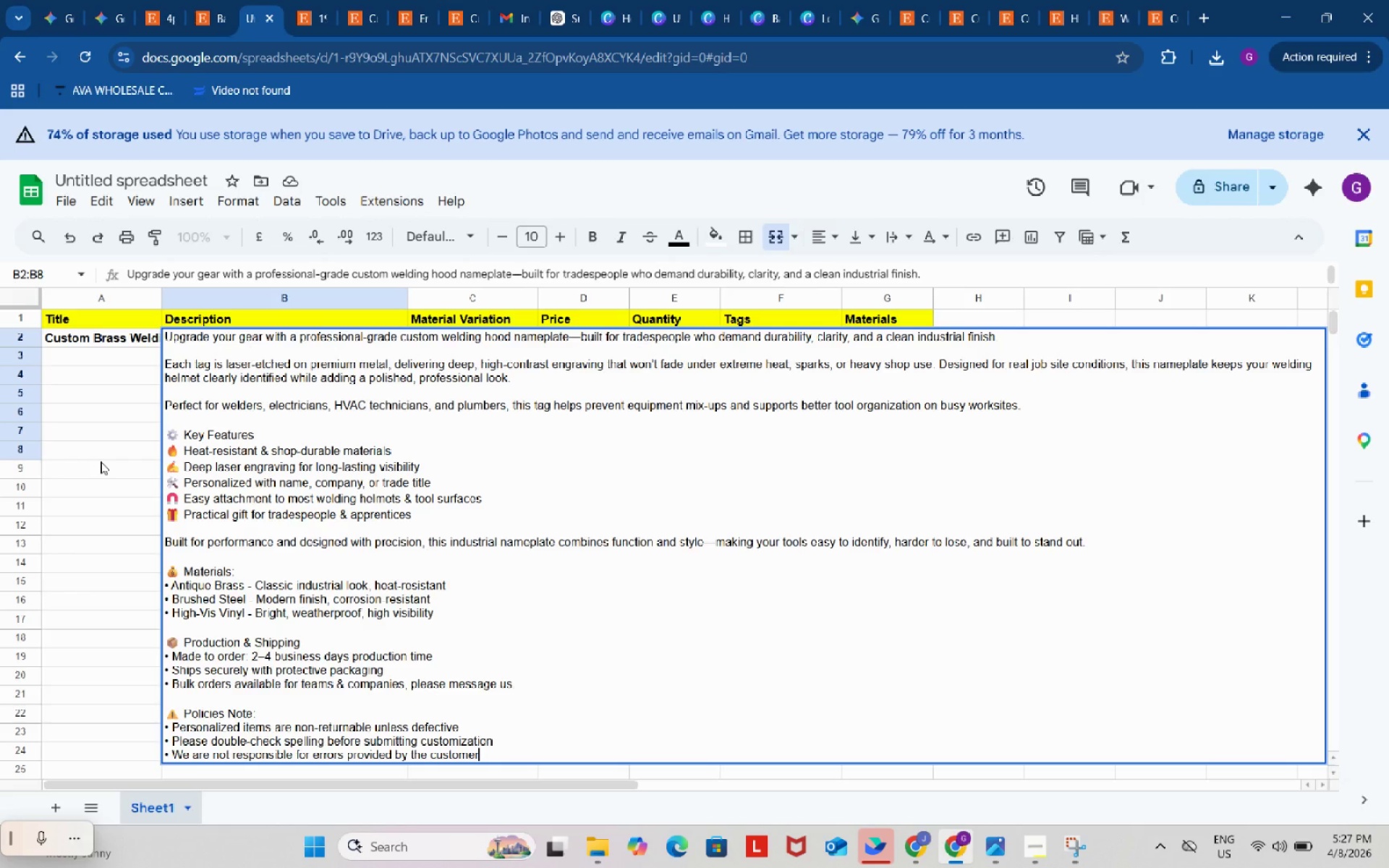 
left_click_drag(start_coordinate=[101, 461], to_coordinate=[101, 458])
 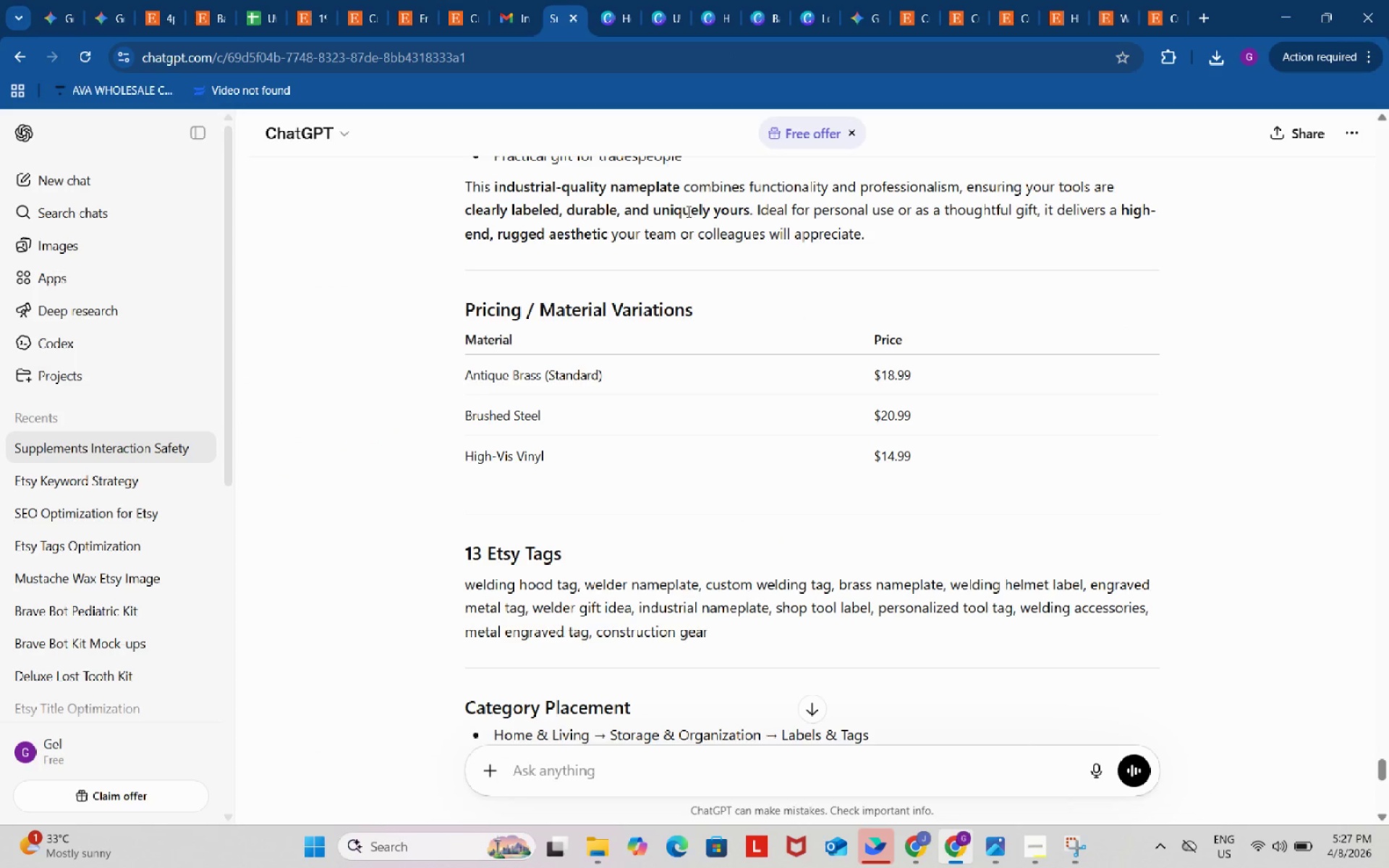 
scroll: coordinate [807, 598], scroll_direction: down, amount: 4.0
 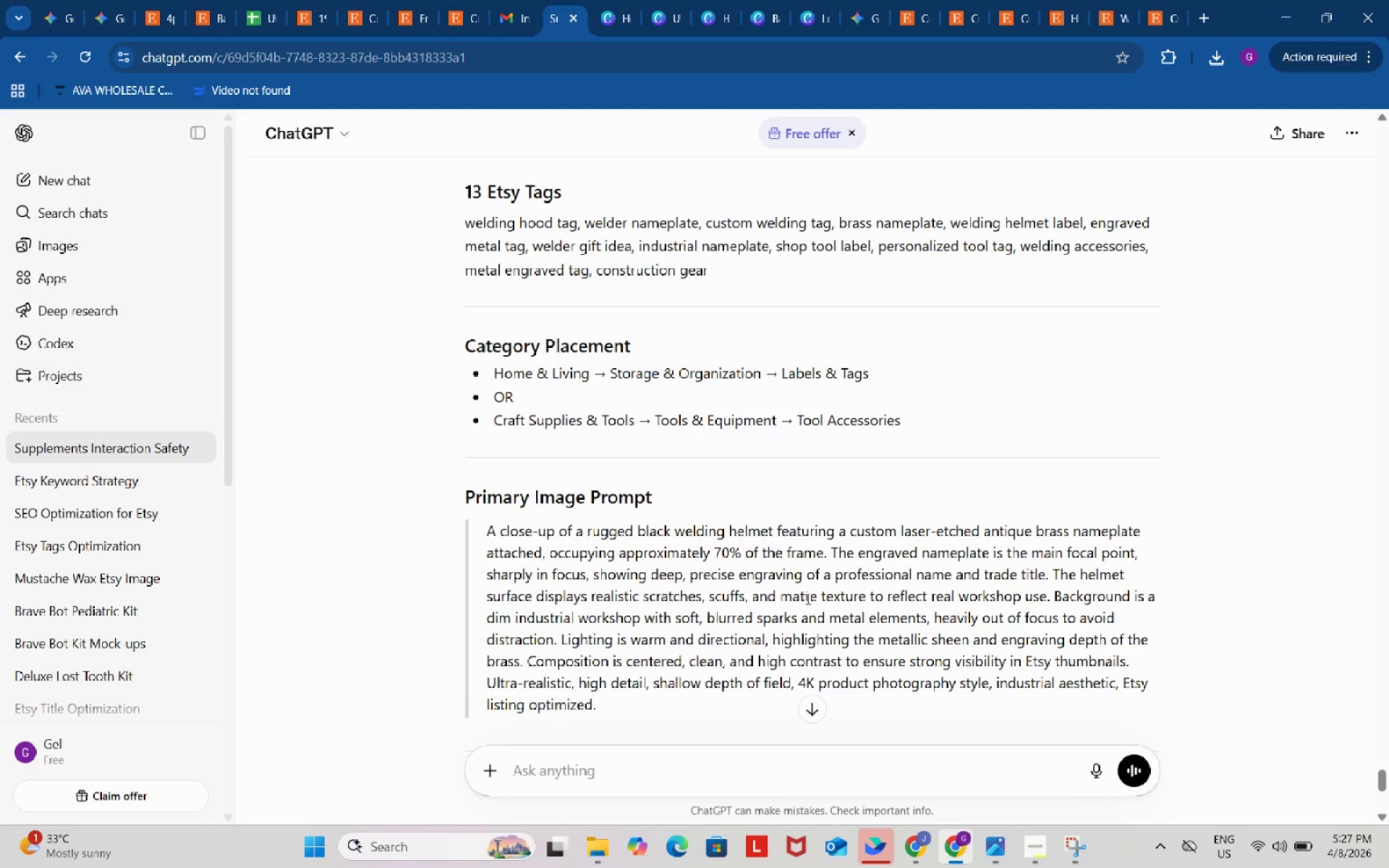 
scroll: coordinate [798, 579], scroll_direction: up, amount: 38.0
 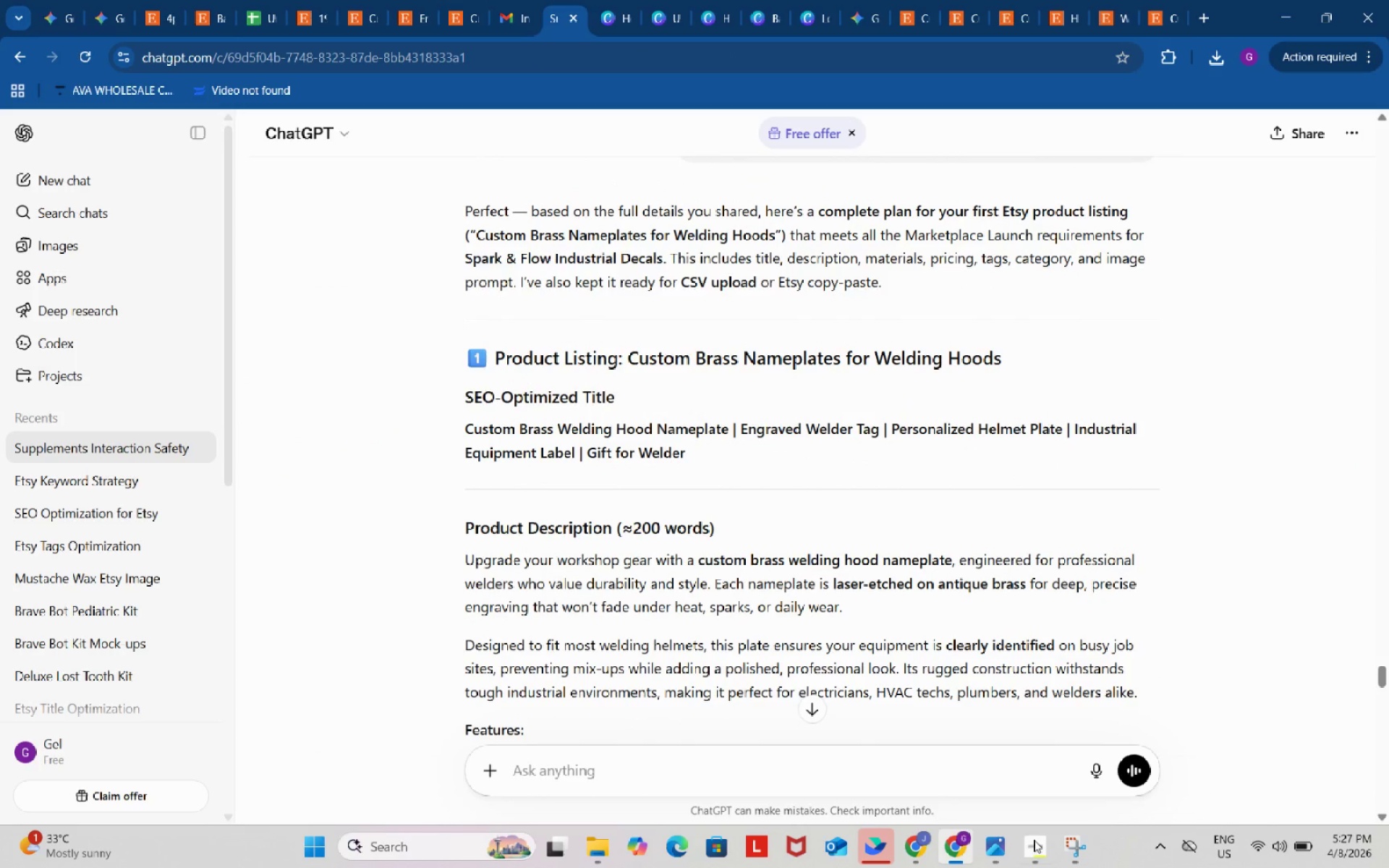 
left_click([1037, 849])